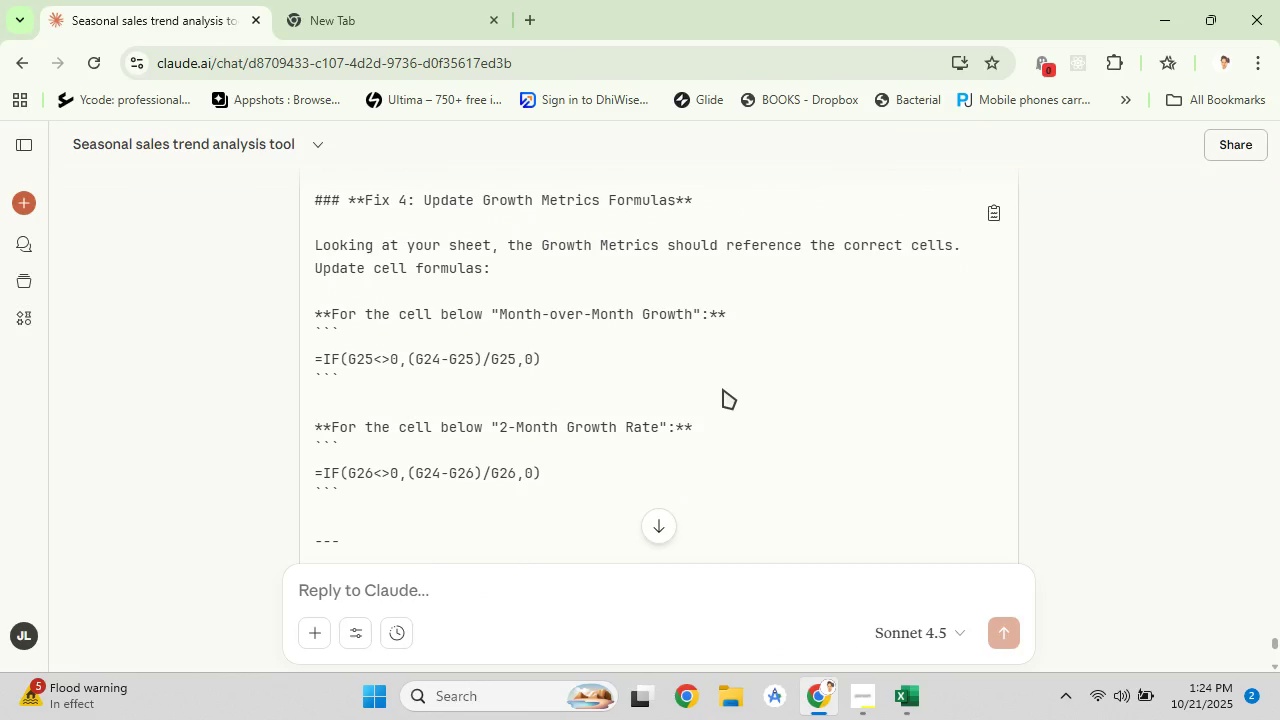 
scroll: coordinate [593, 398], scroll_direction: down, amount: 4.0
 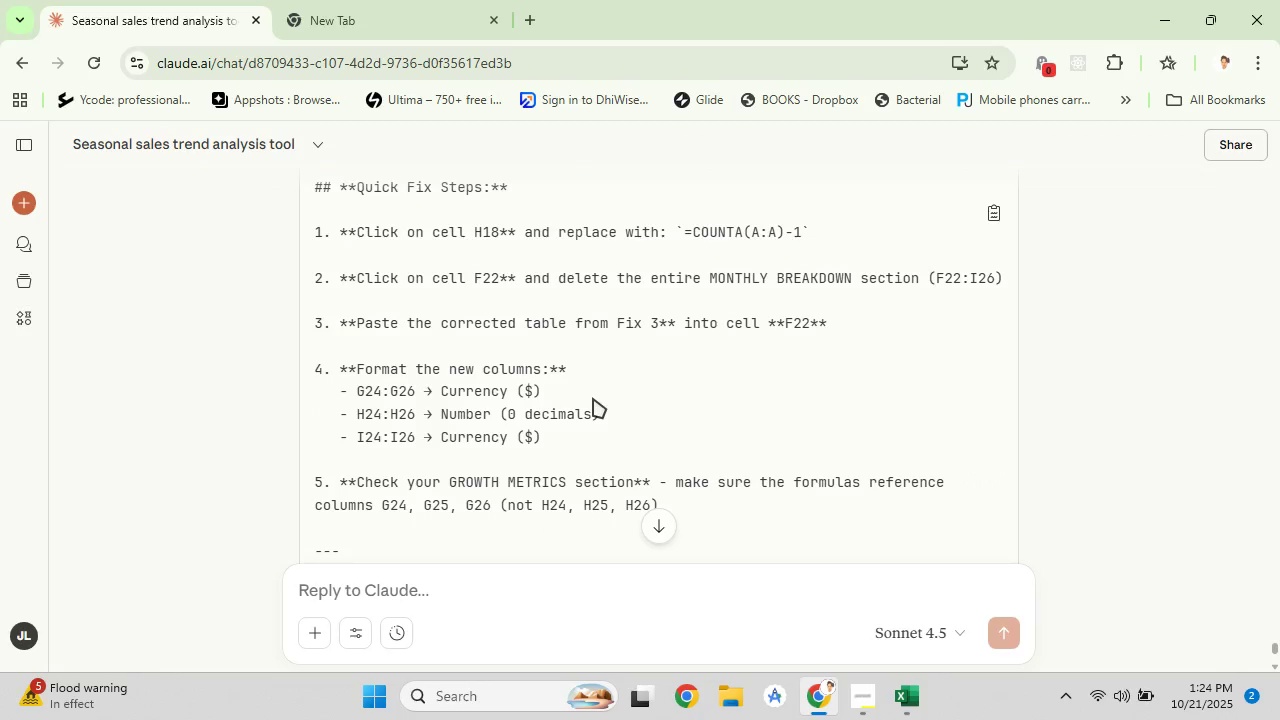 
scroll: coordinate [593, 398], scroll_direction: up, amount: 5.0
 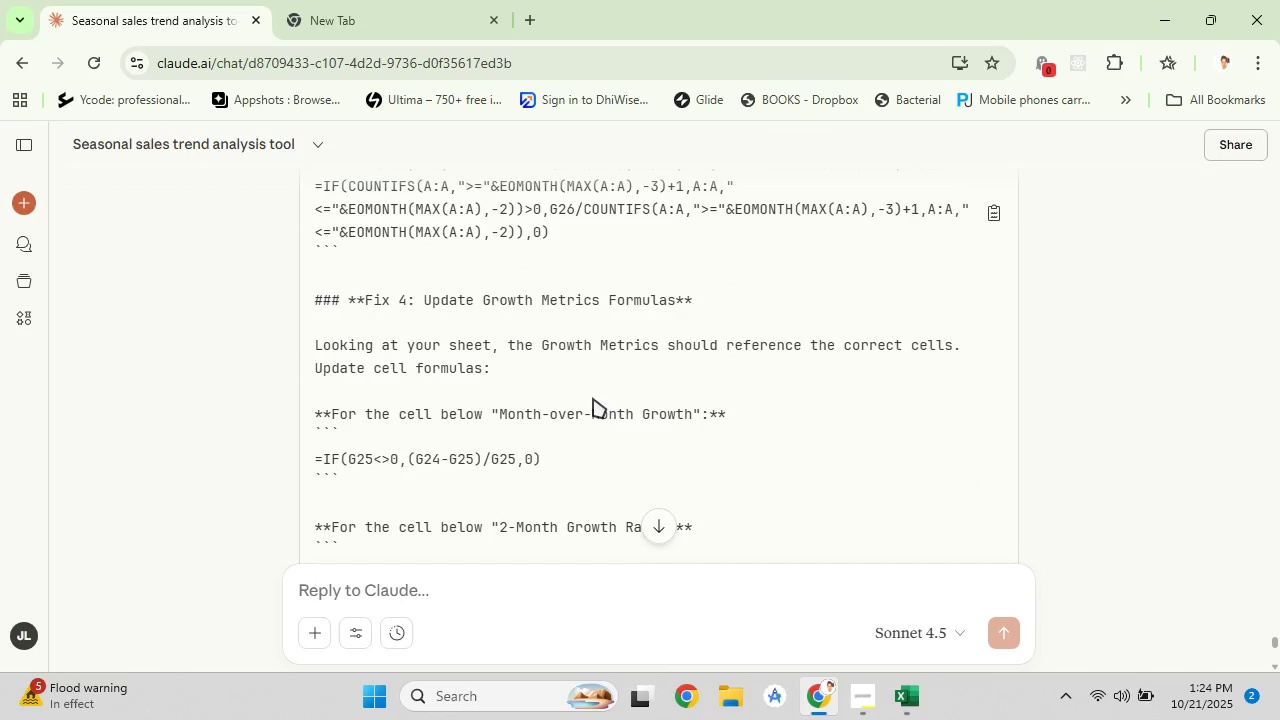 
wait(5.15)
 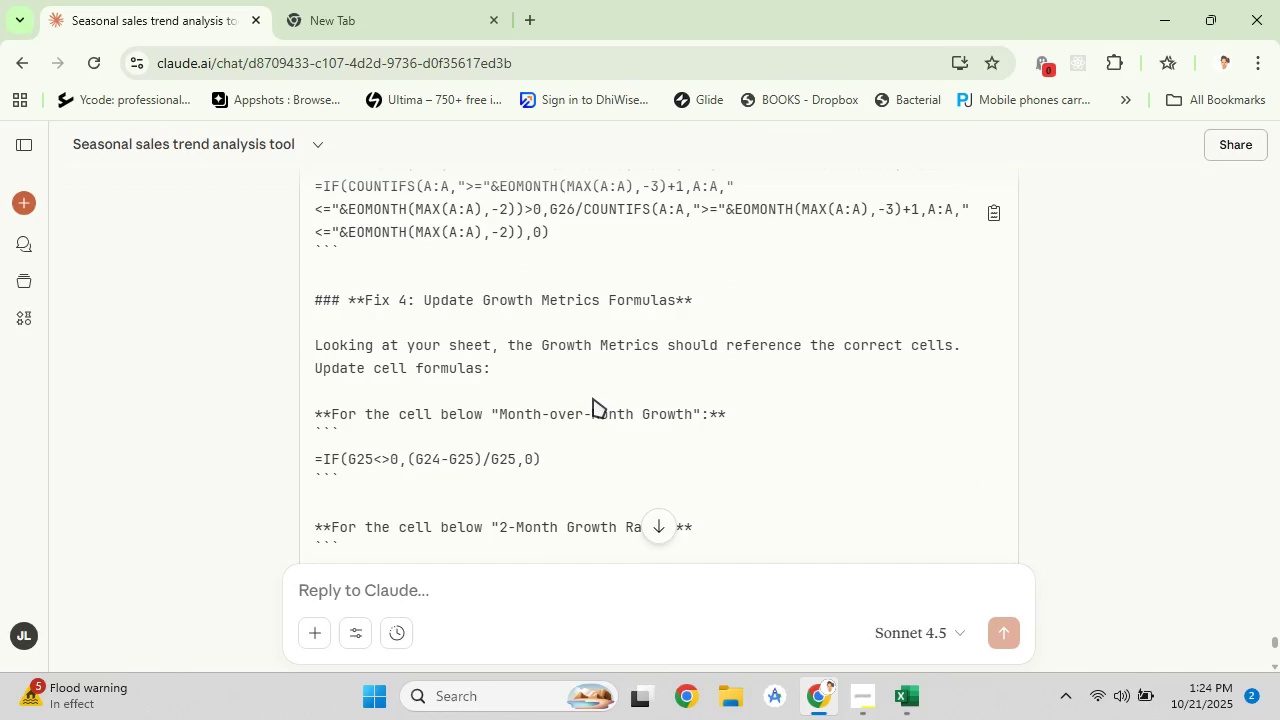 
scroll: coordinate [593, 398], scroll_direction: down, amount: 2.0
 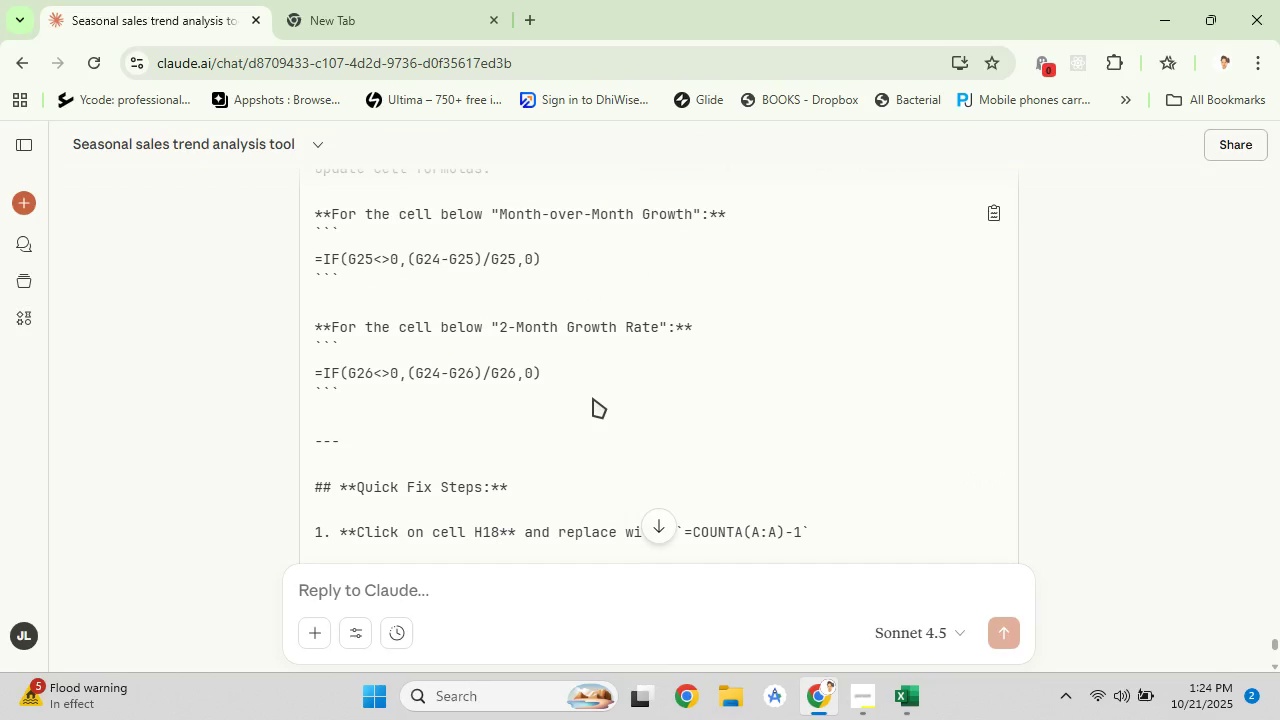 
scroll: coordinate [593, 398], scroll_direction: up, amount: 1.0
 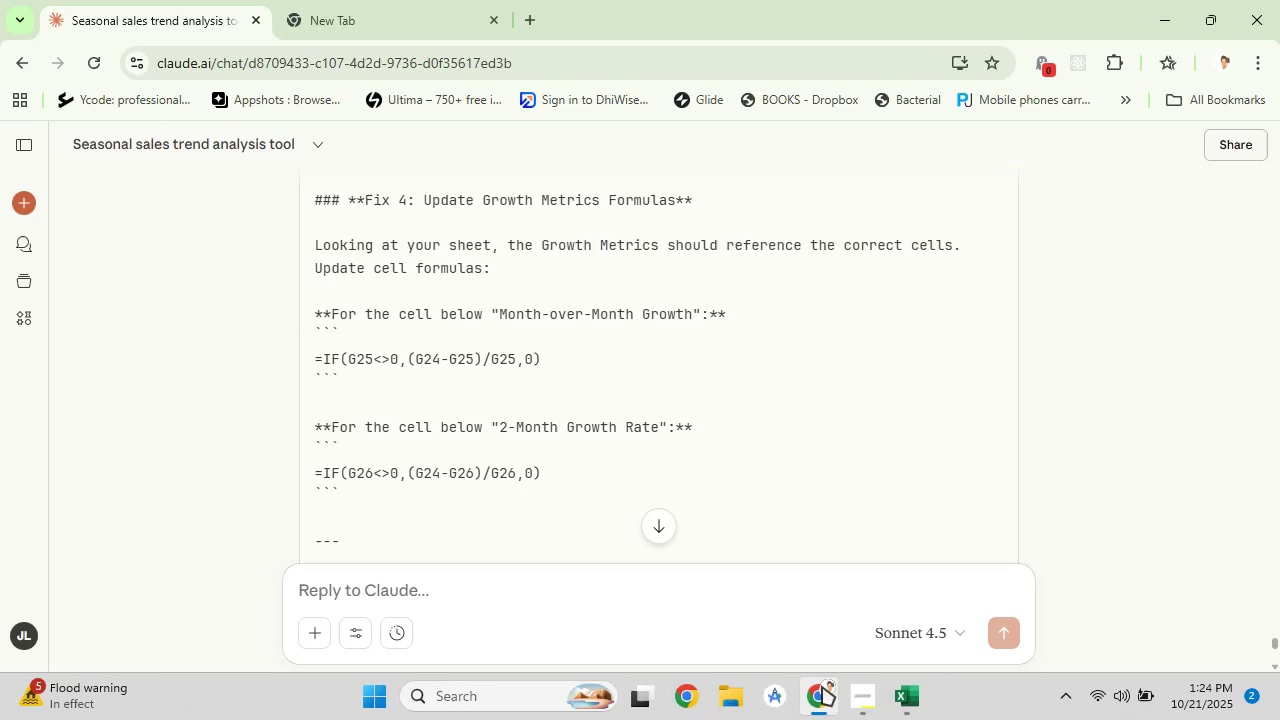 
left_click([896, 711])
 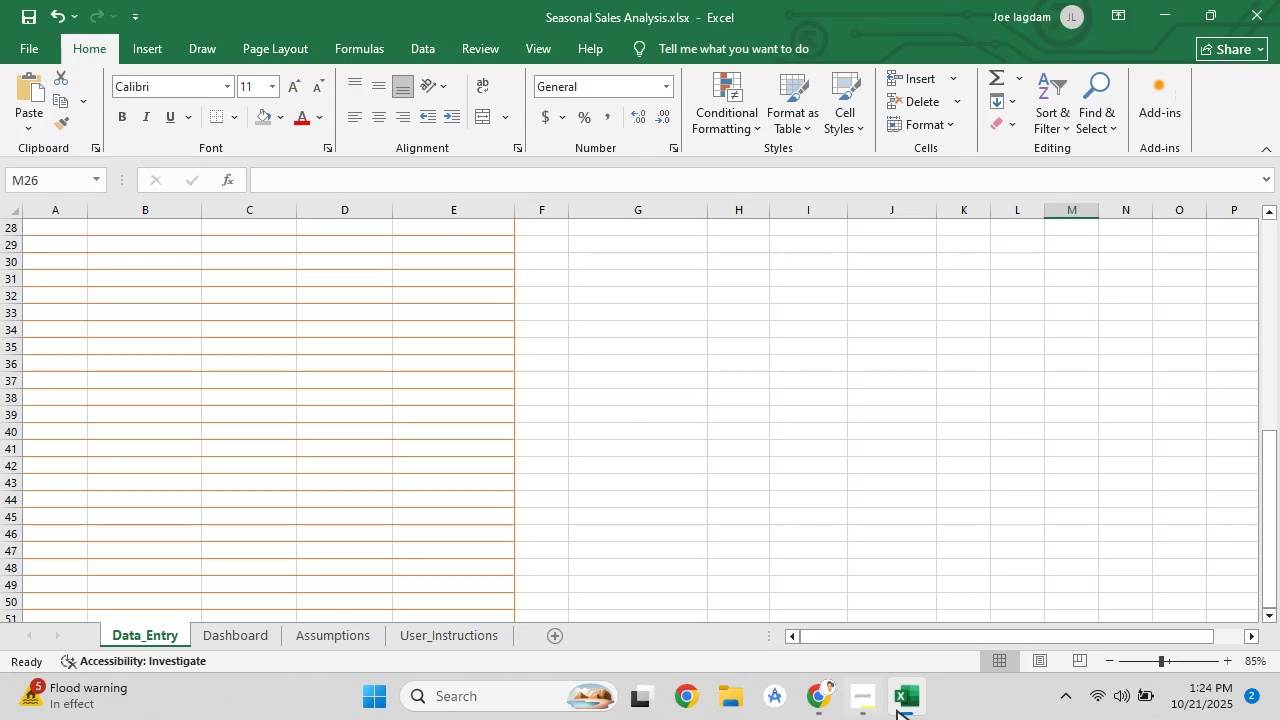 
scroll: coordinate [730, 454], scroll_direction: up, amount: 8.0
 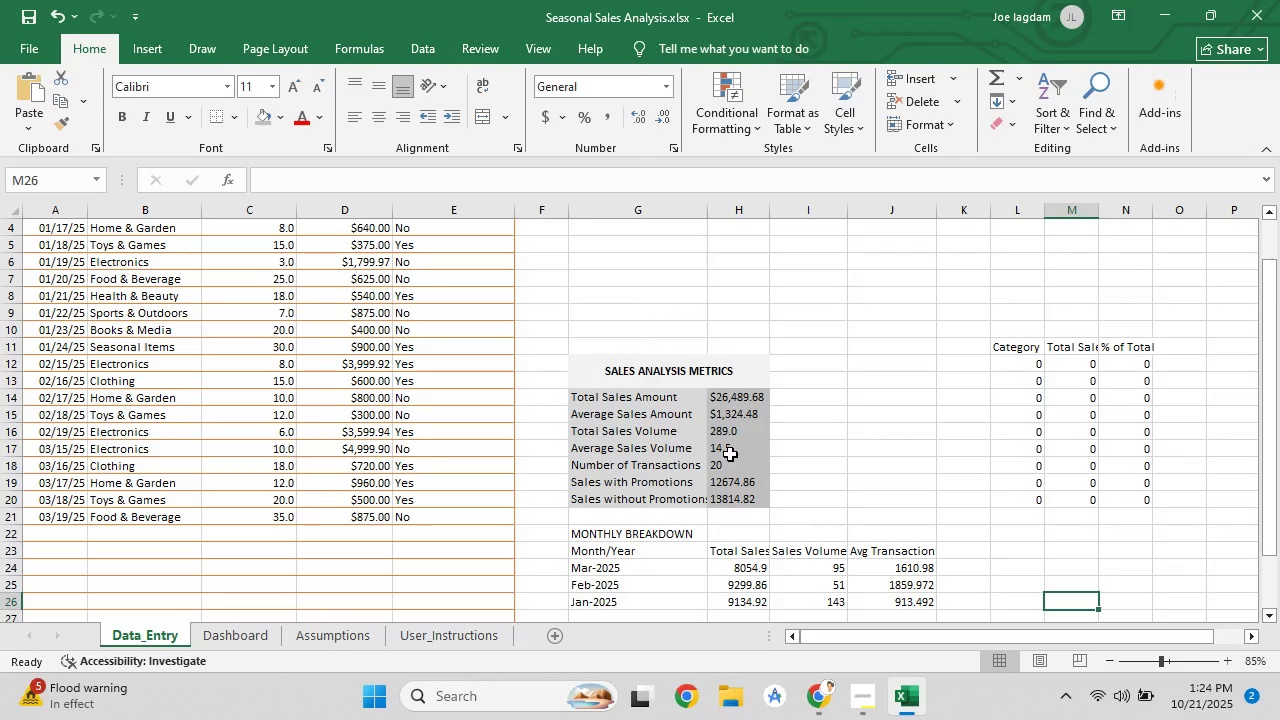 
scroll: coordinate [730, 454], scroll_direction: down, amount: 2.0
 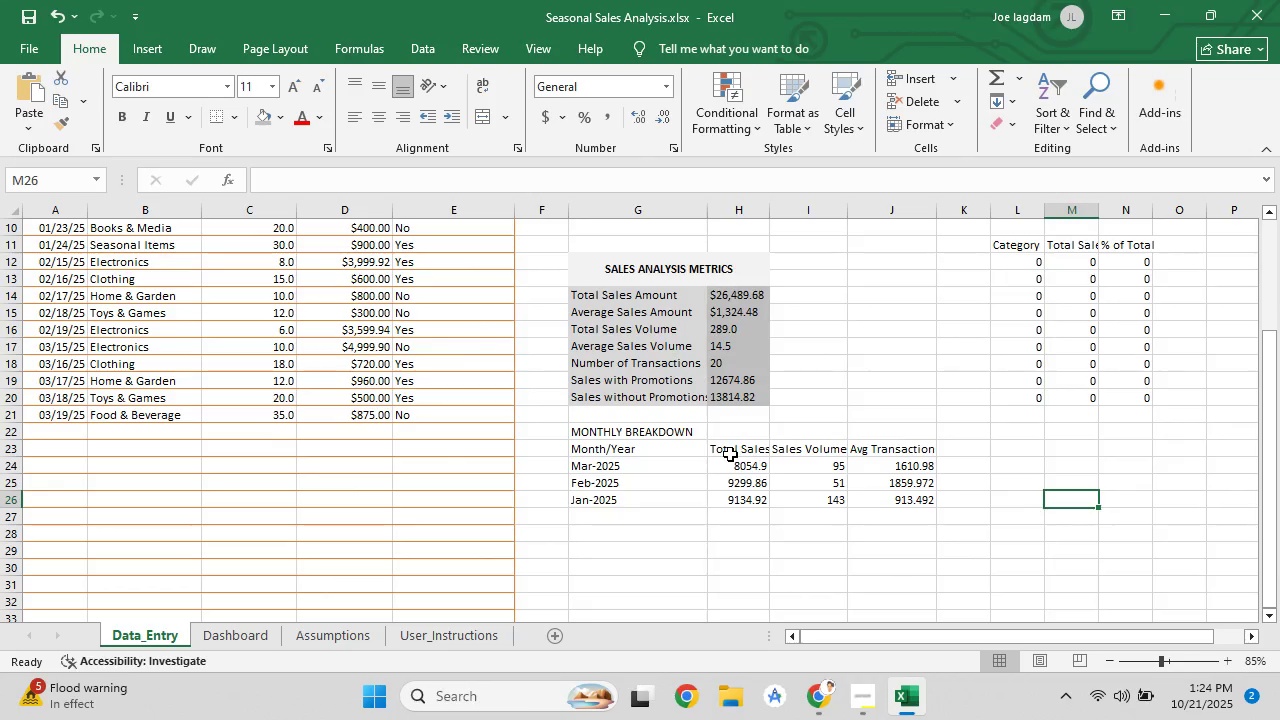 
scroll: coordinate [730, 454], scroll_direction: up, amount: 5.0
 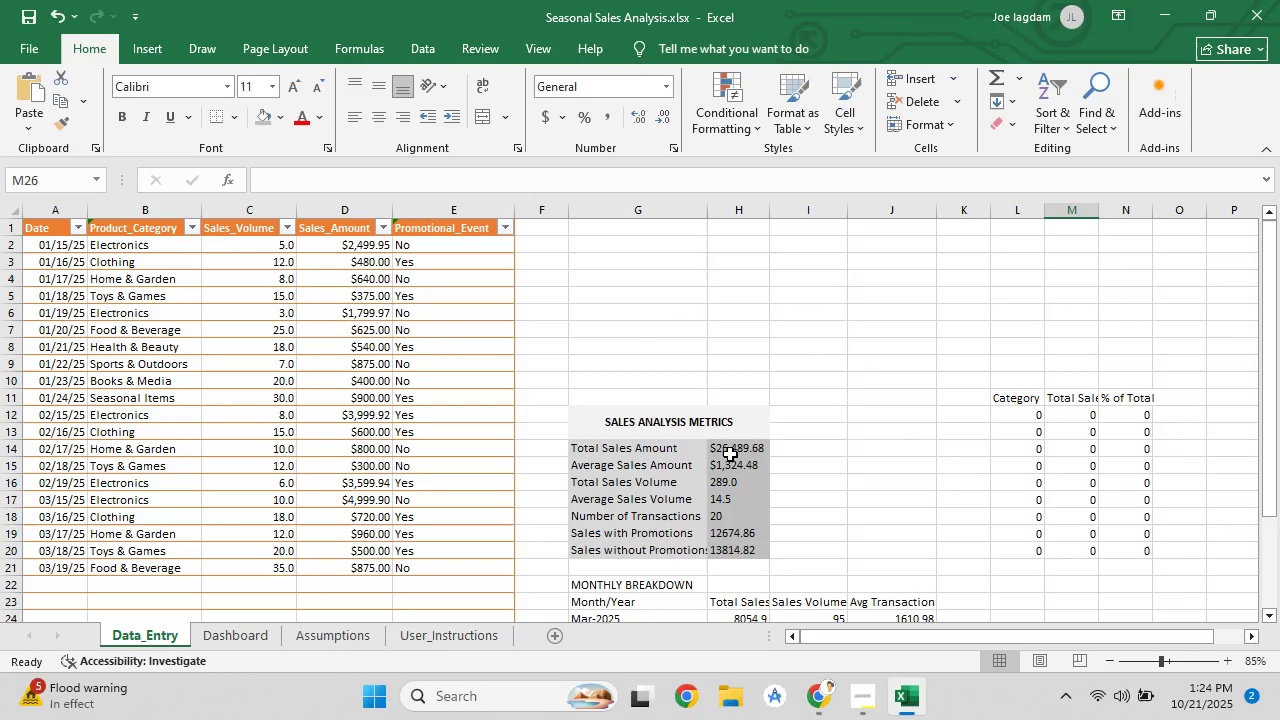 
scroll: coordinate [730, 454], scroll_direction: down, amount: 2.0
 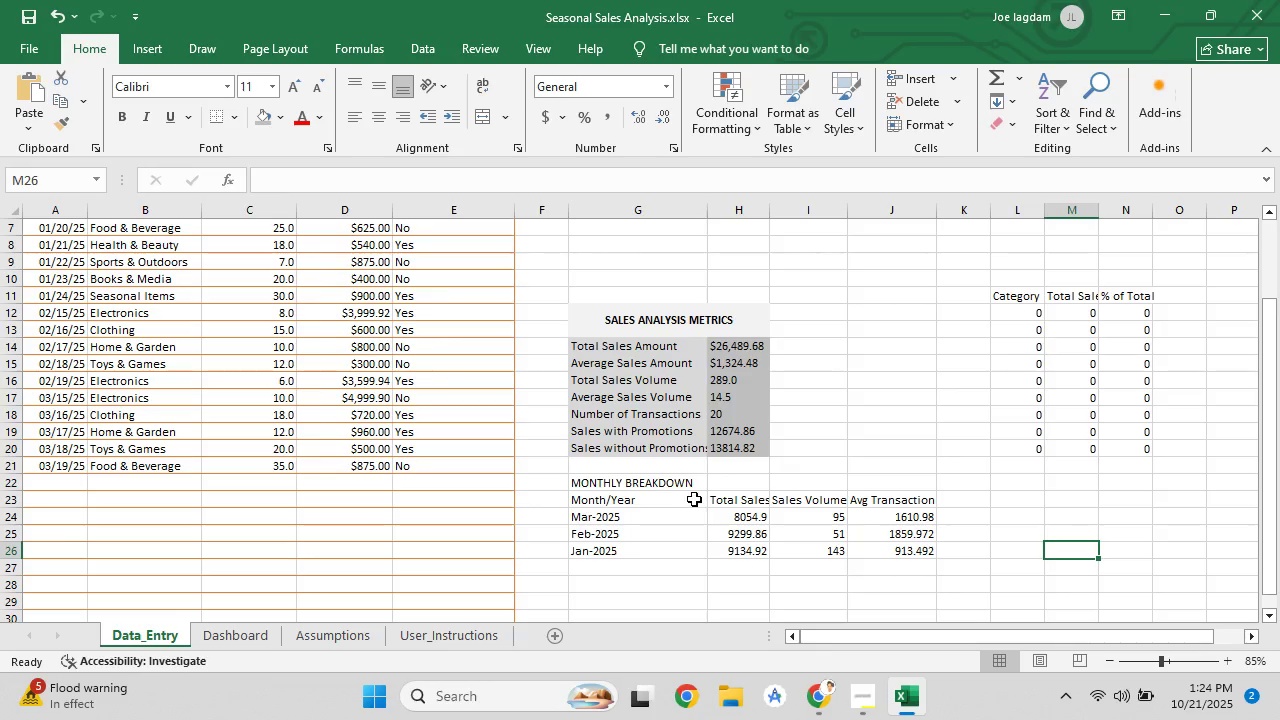 
left_click([694, 486])
 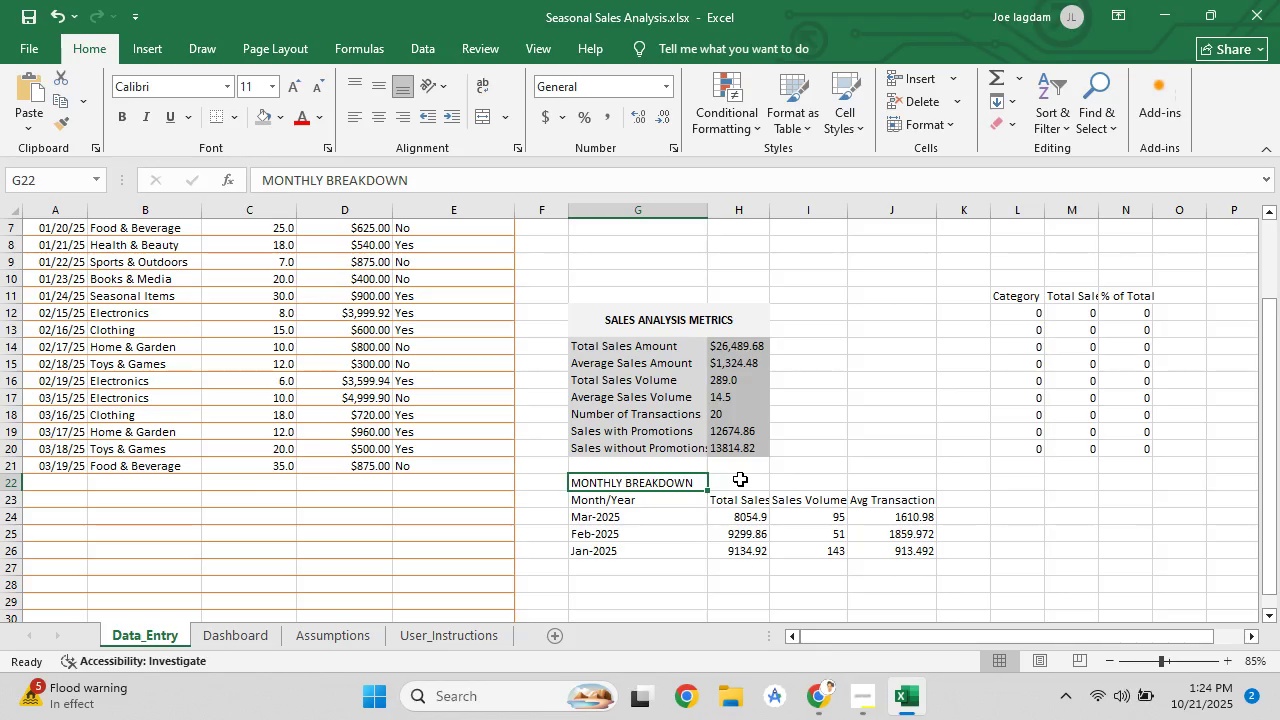 
scroll: coordinate [740, 479], scroll_direction: down, amount: 2.0
 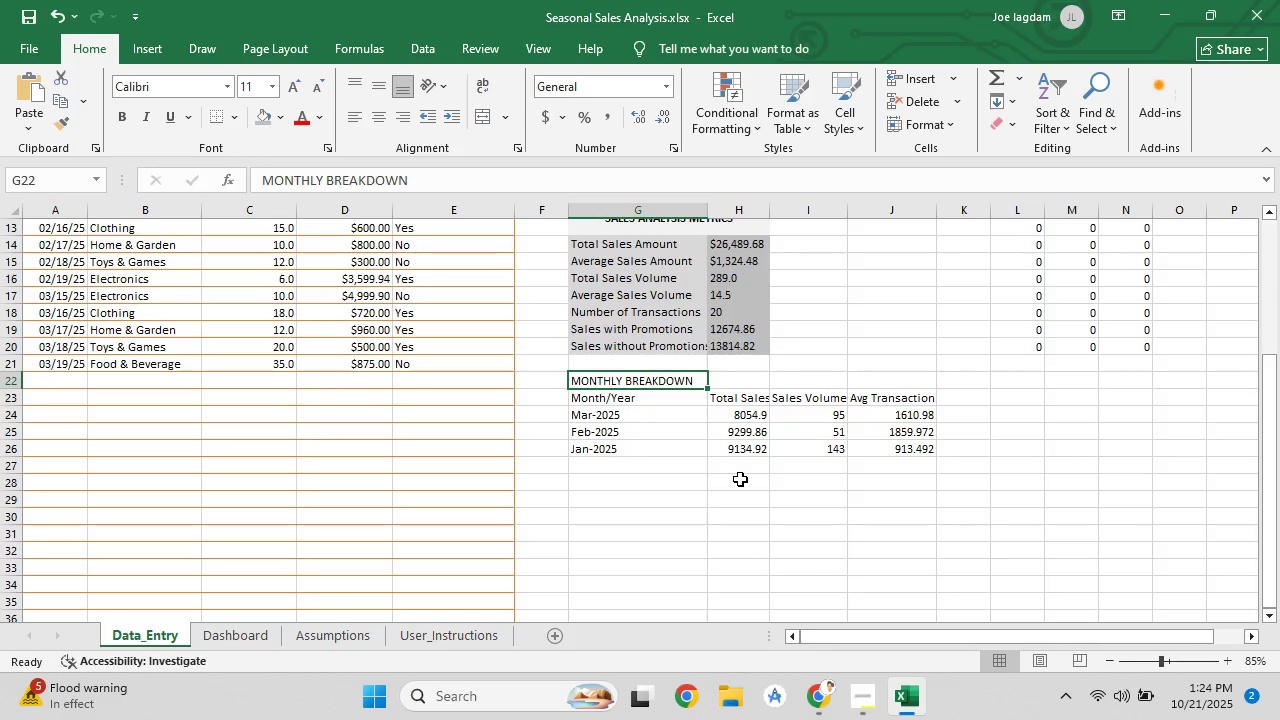 
scroll: coordinate [740, 479], scroll_direction: up, amount: 2.0
 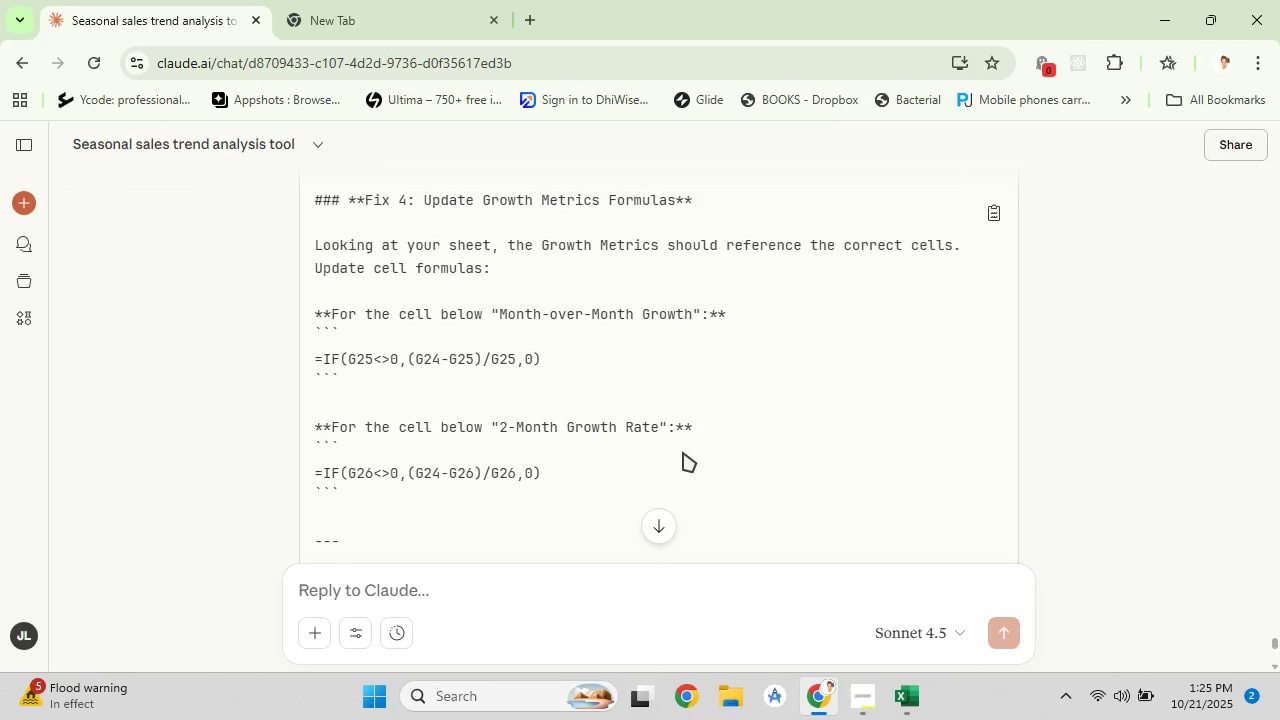 
wait(7.16)
 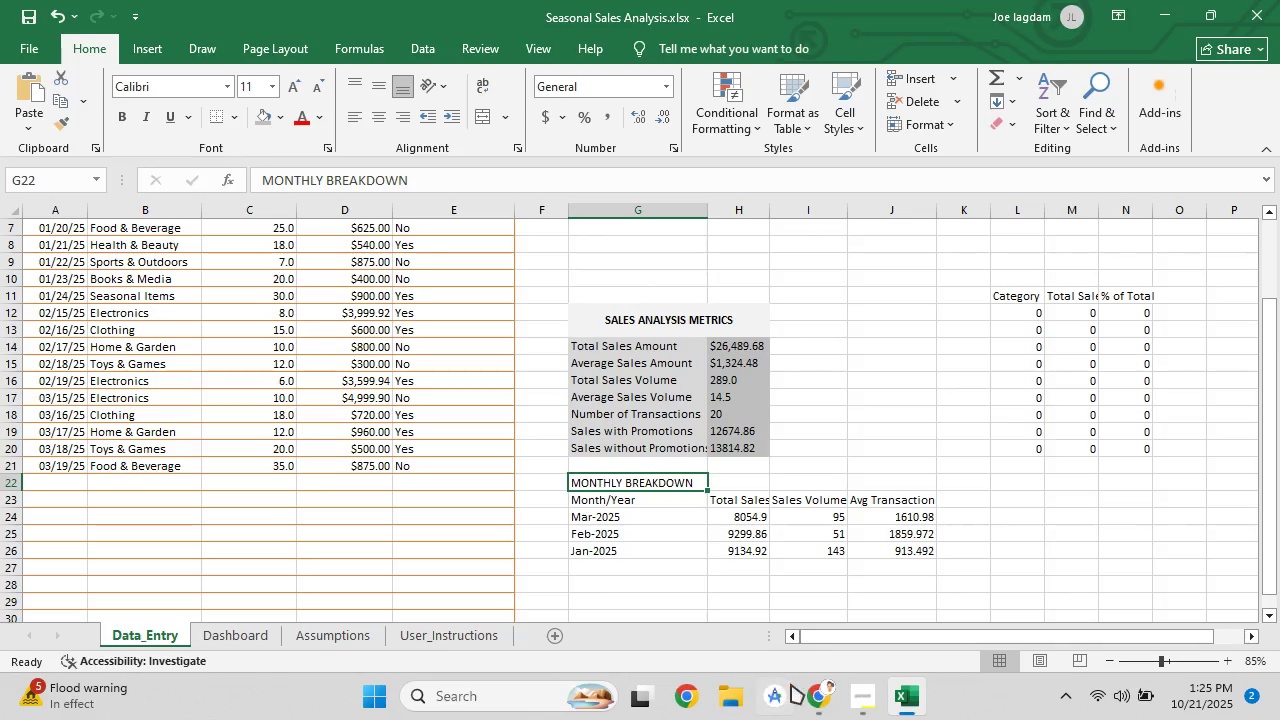 
scroll: coordinate [683, 452], scroll_direction: up, amount: 2.0
 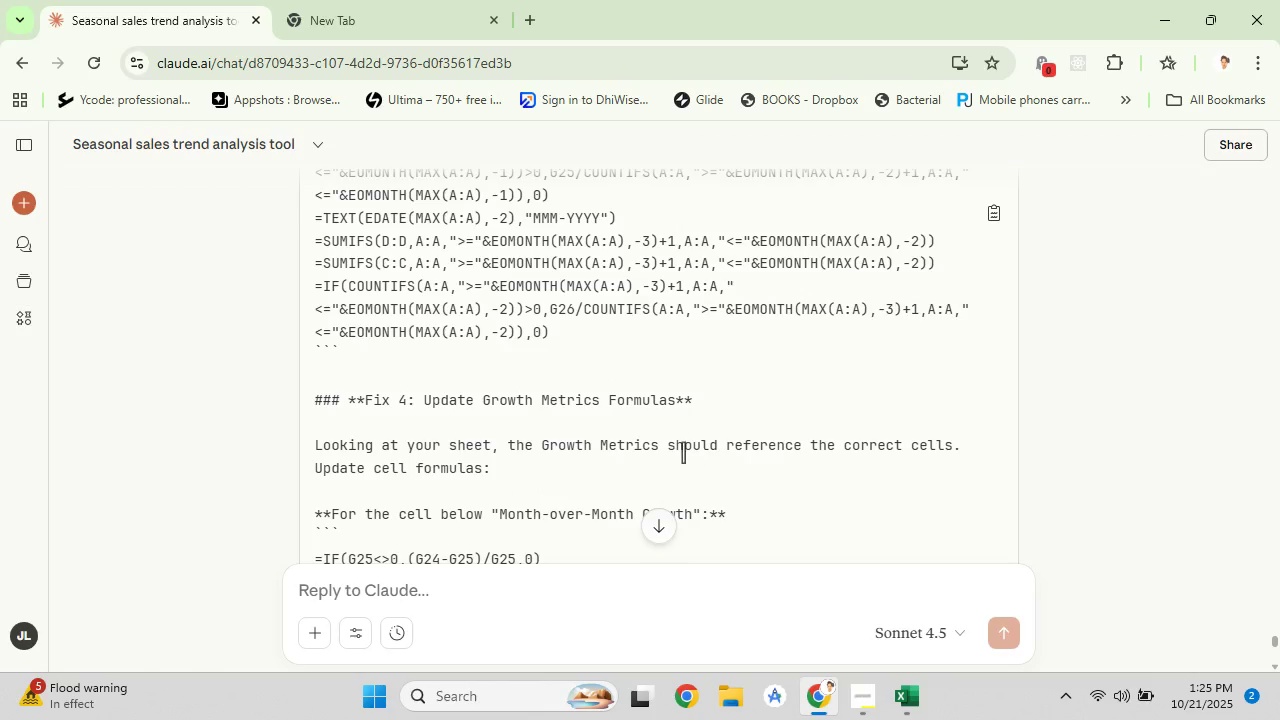 
scroll: coordinate [683, 452], scroll_direction: down, amount: 3.0
 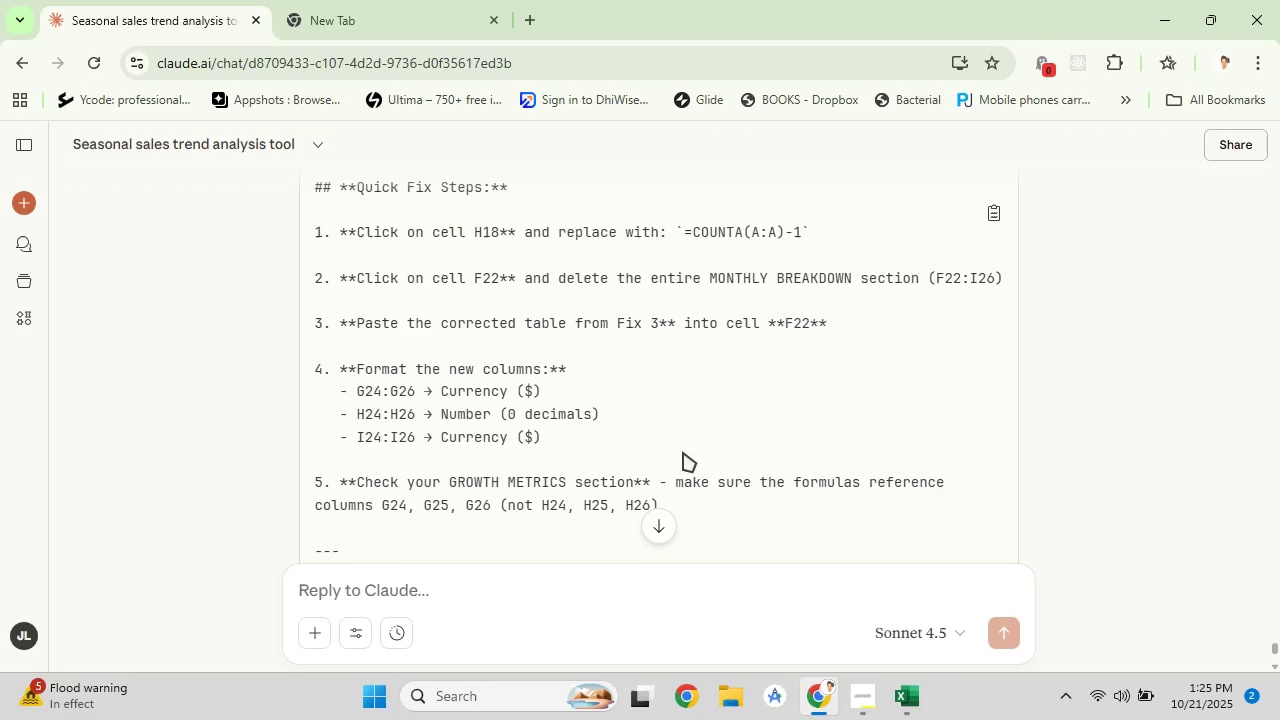 
wait(7.77)
 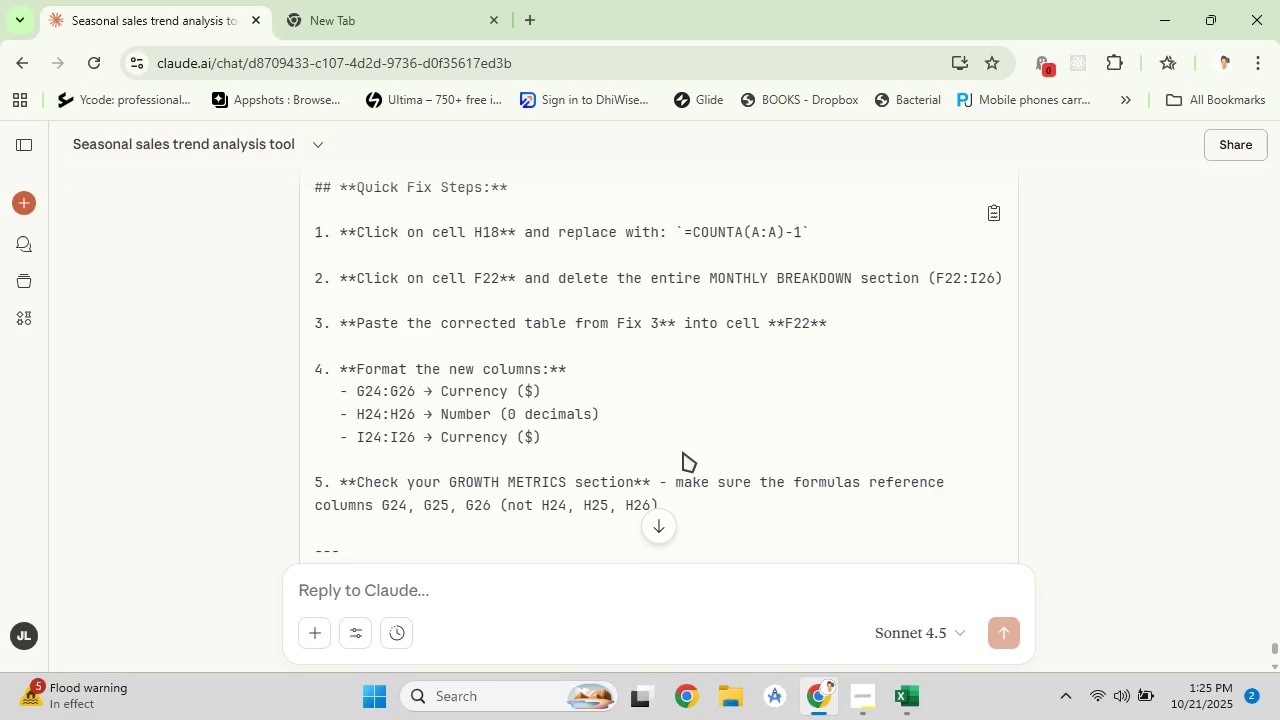 
scroll: coordinate [683, 452], scroll_direction: down, amount: 1.0
 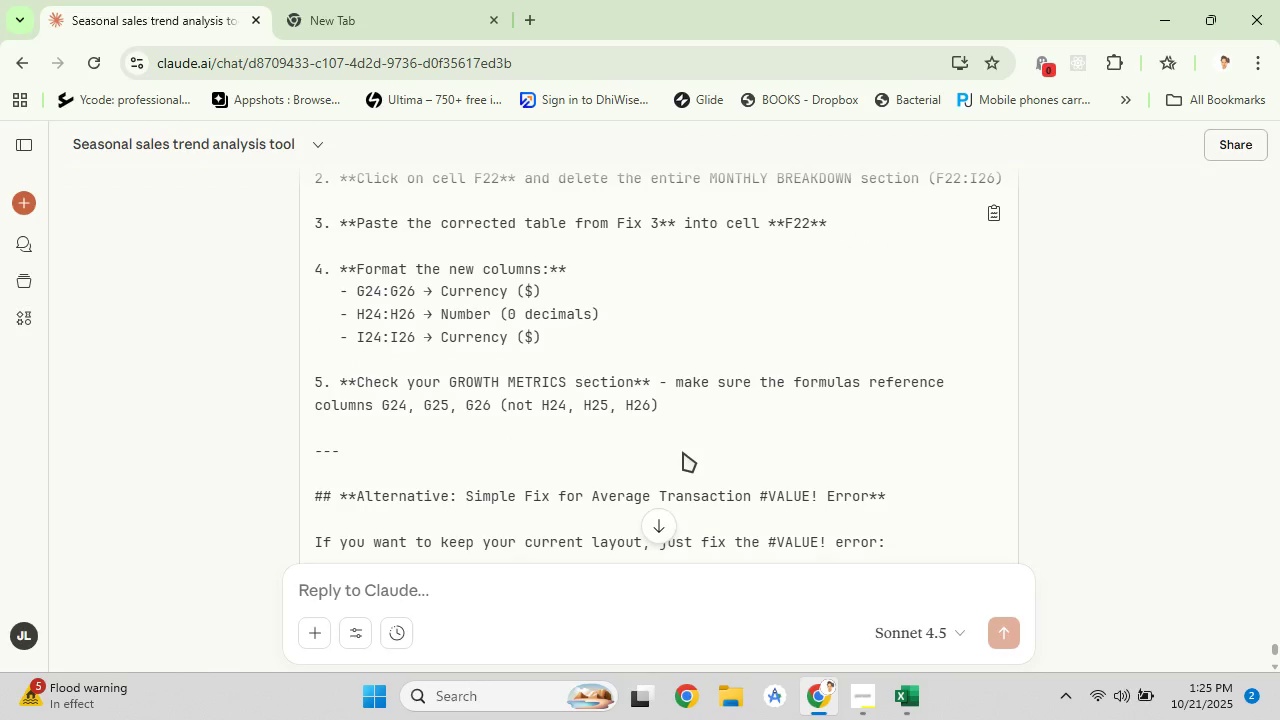 
wait(10.56)
 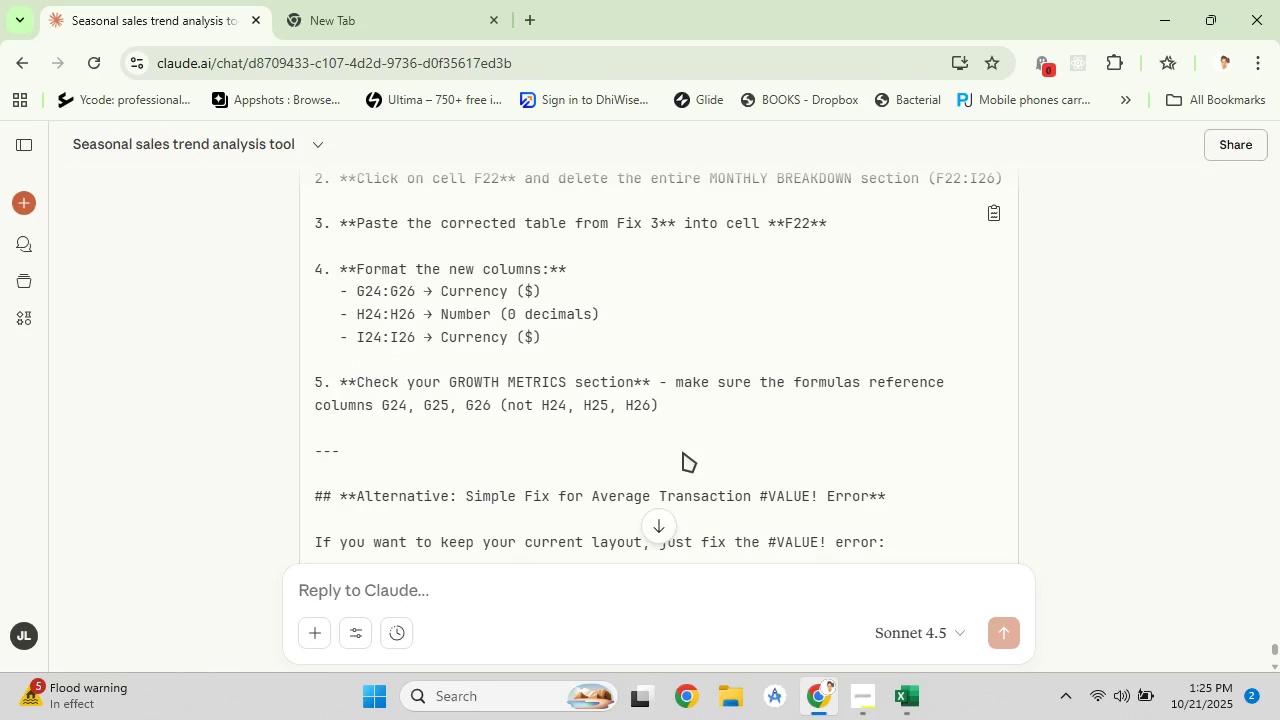 
left_click([910, 709])
 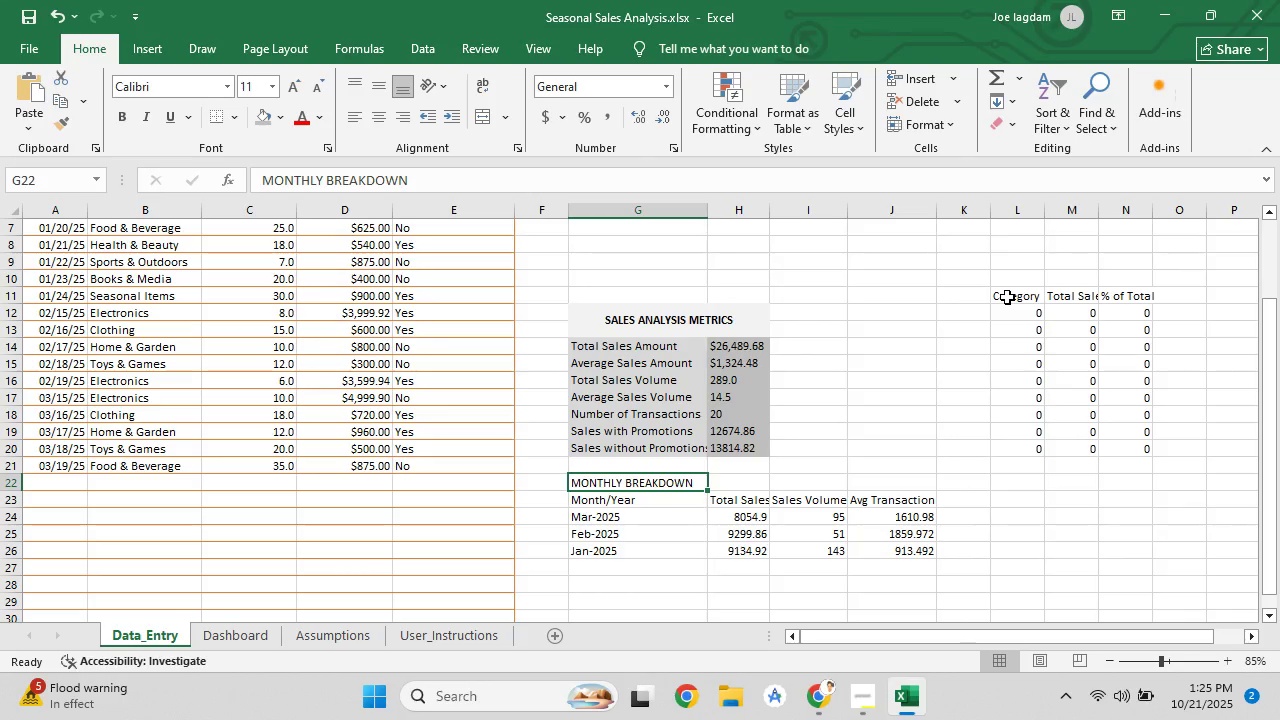 
left_click([1007, 297])
 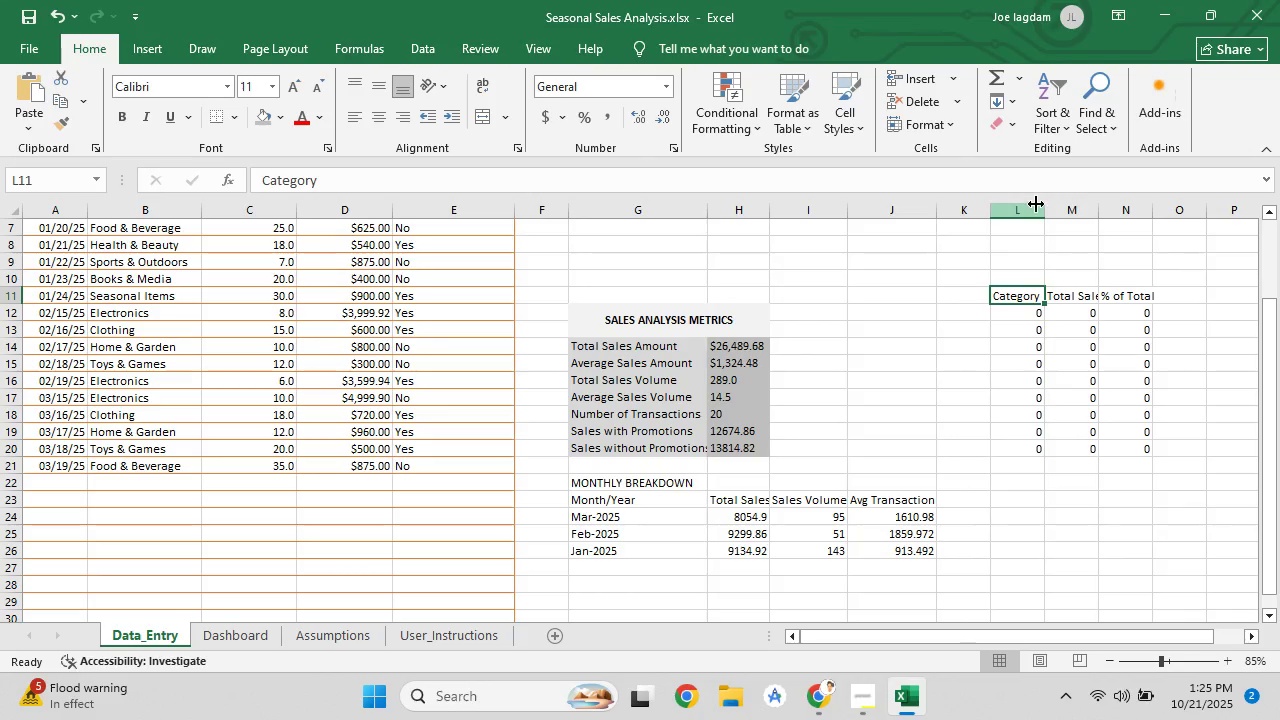 
double_click([1046, 211])
 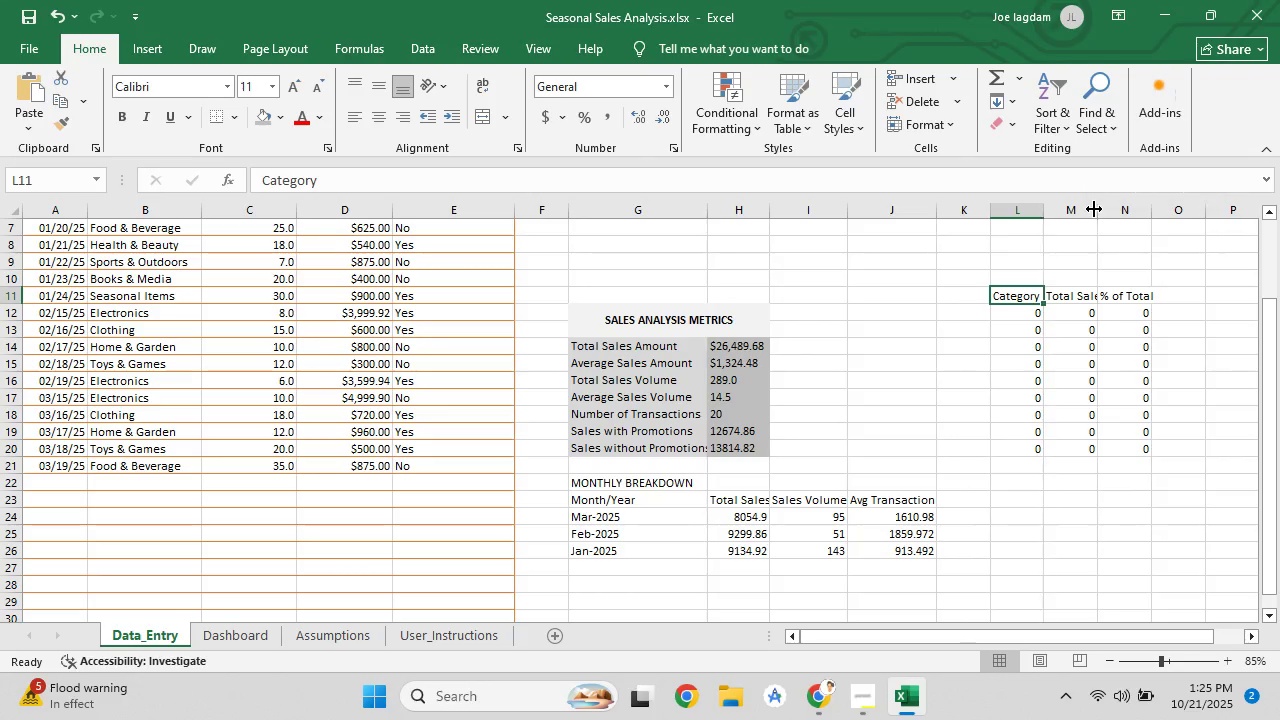 
double_click([1094, 209])
 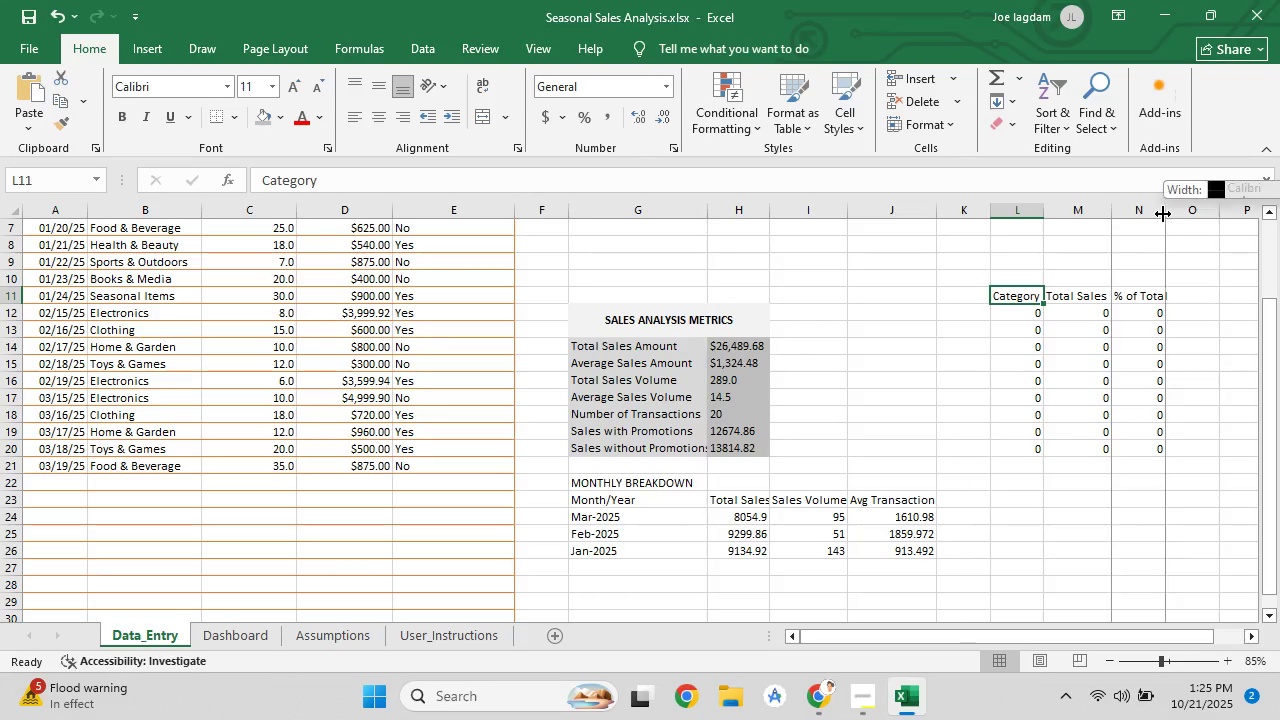 
double_click([1163, 214])
 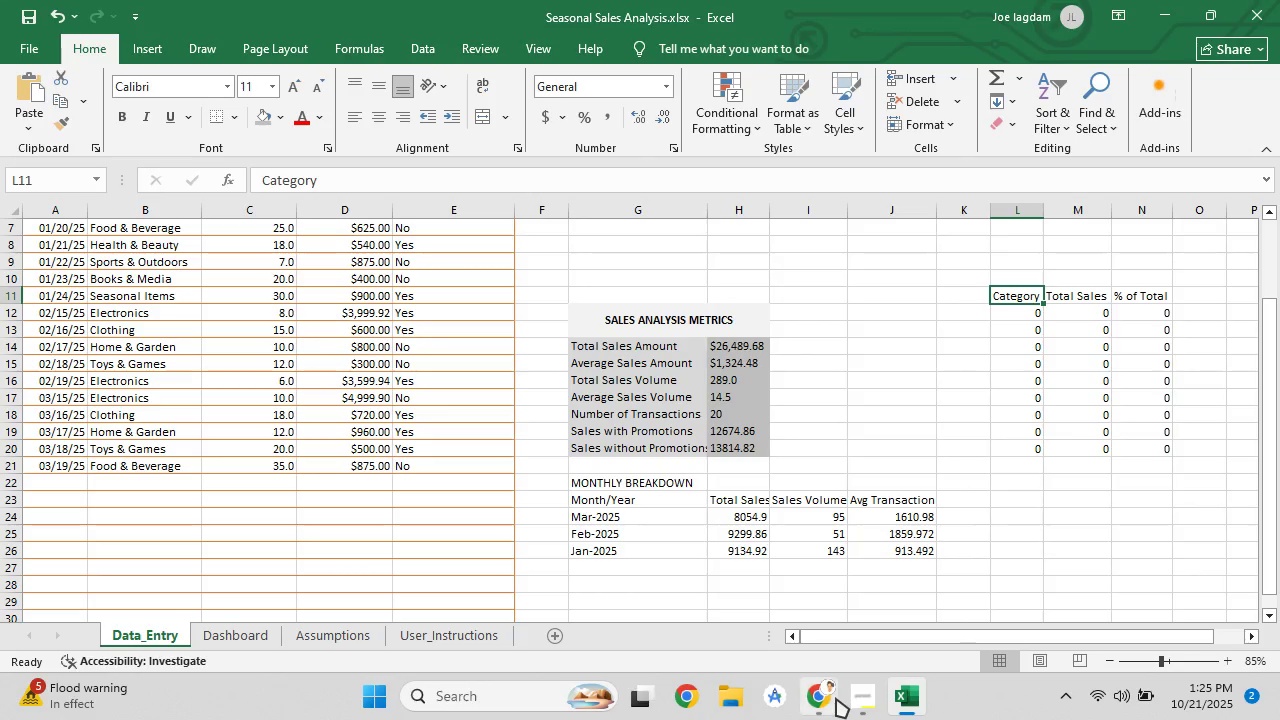 
left_click([836, 698])
 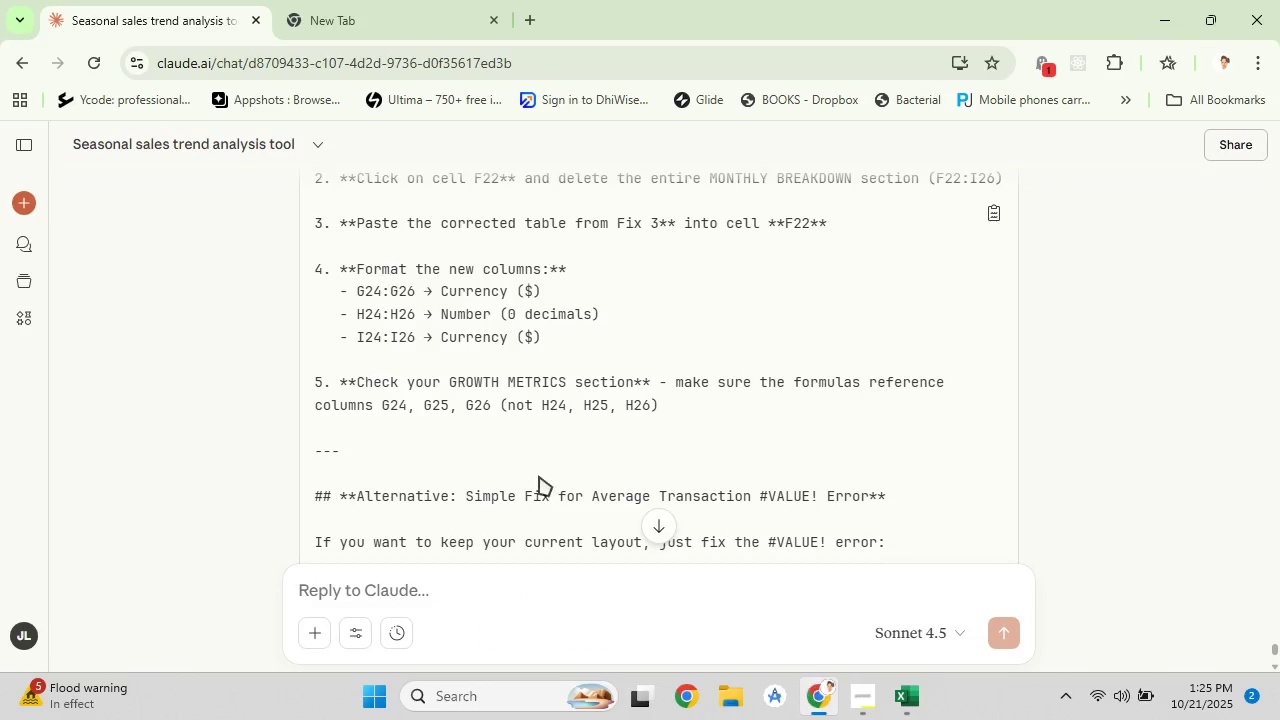 
scroll: coordinate [537, 475], scroll_direction: up, amount: 6.0
 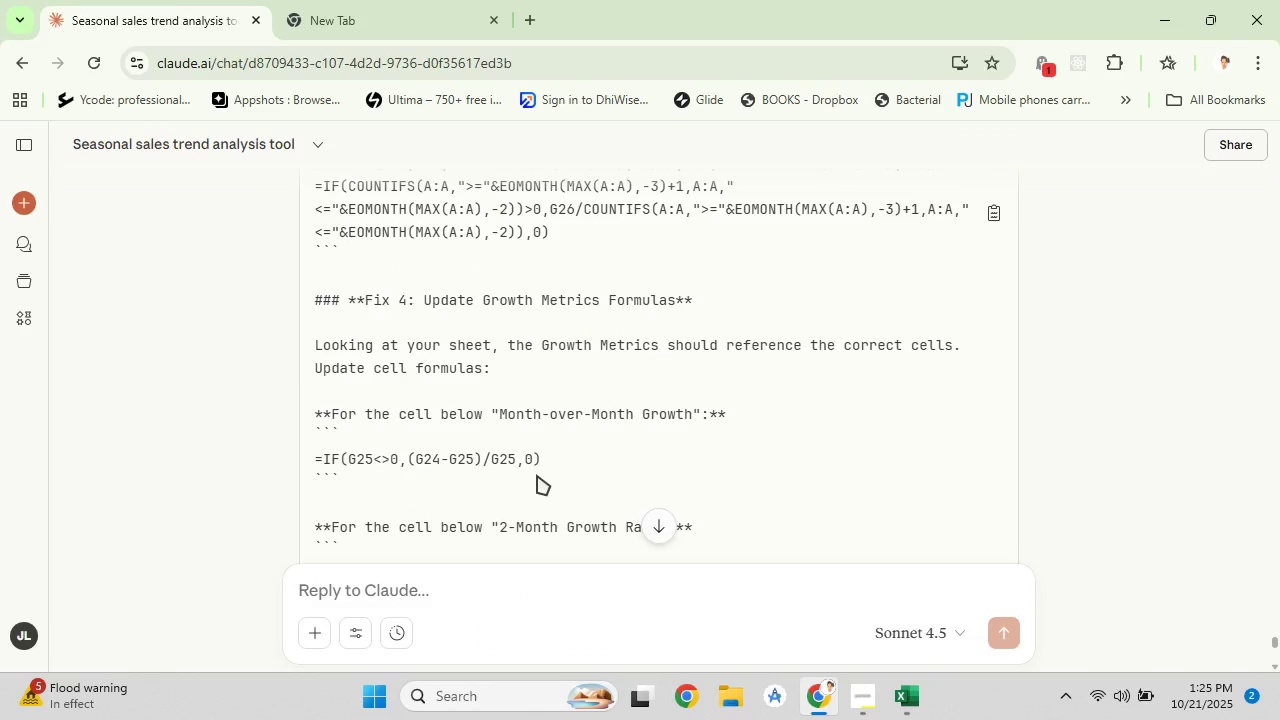 
wait(6.28)
 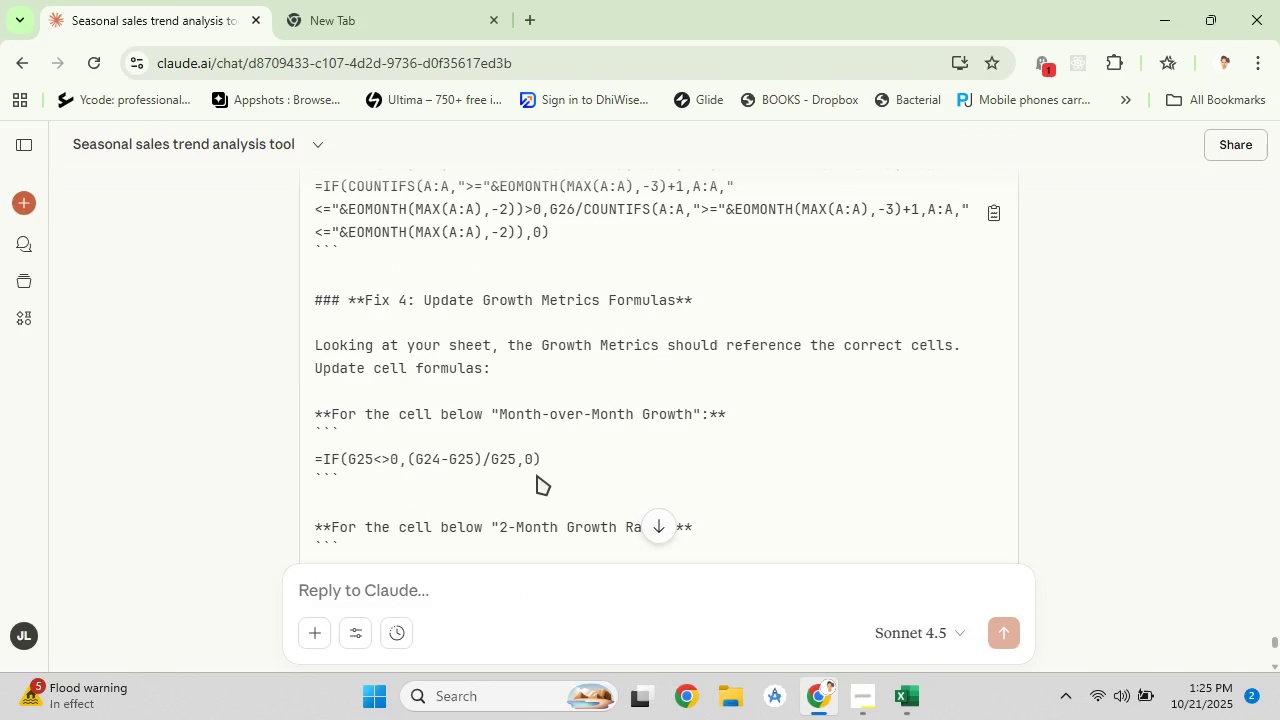 
scroll: coordinate [410, 474], scroll_direction: down, amount: 2.0
 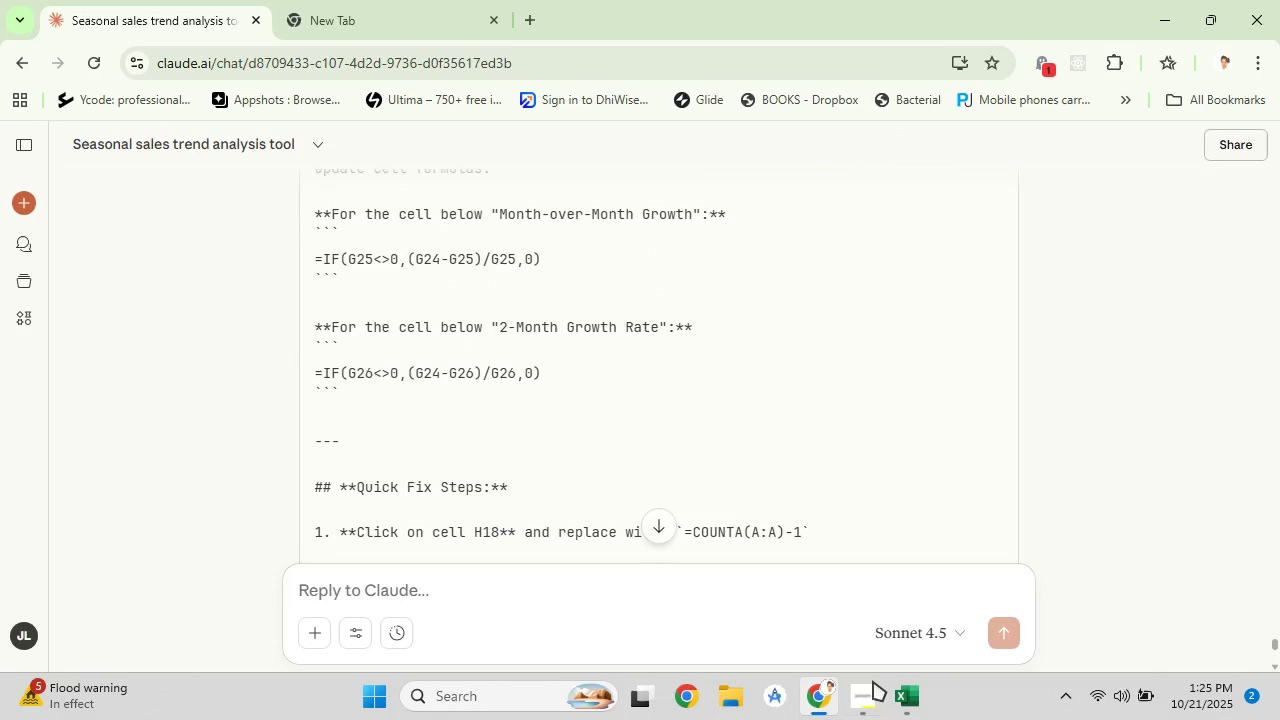 
left_click([892, 697])
 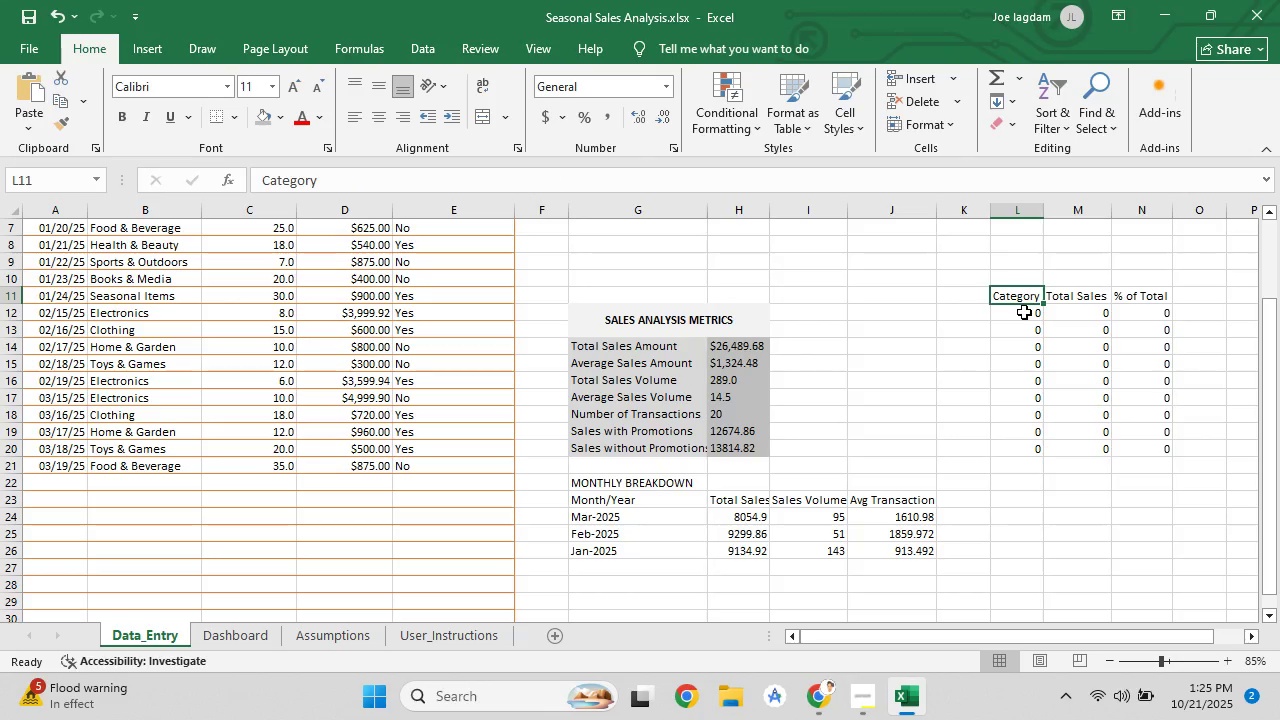 
left_click([1024, 312])
 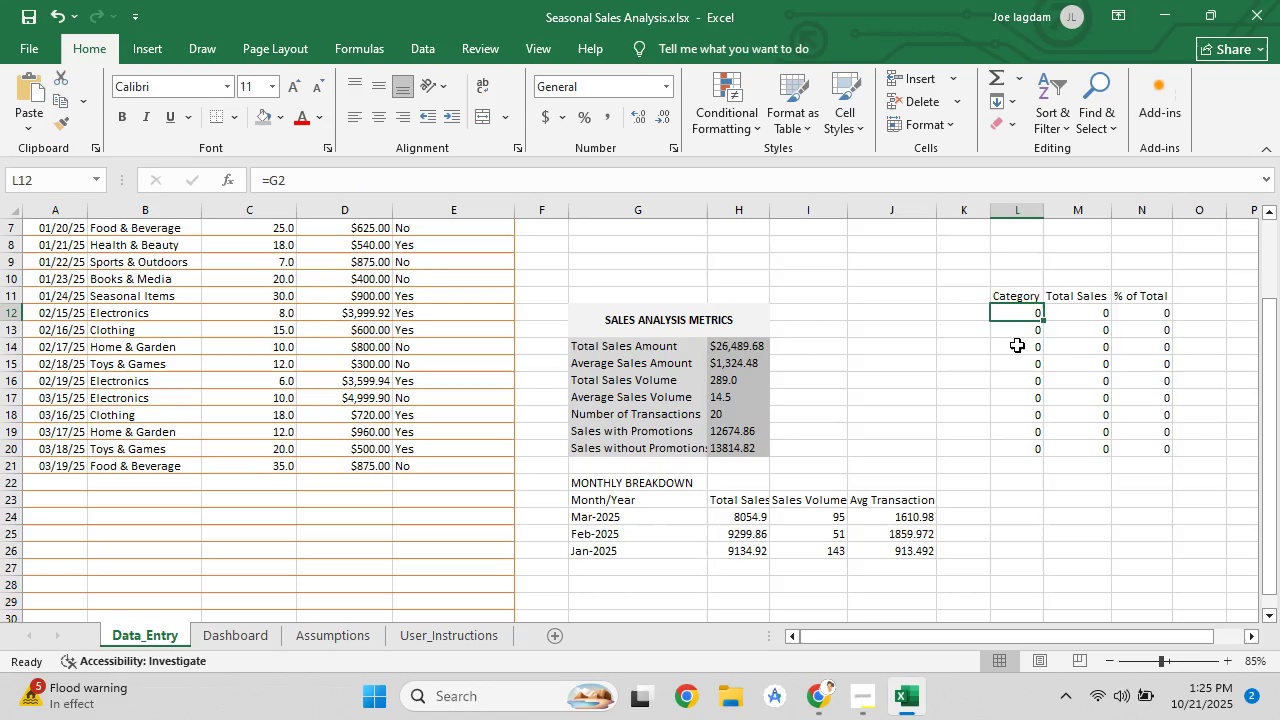 
left_click([1017, 345])
 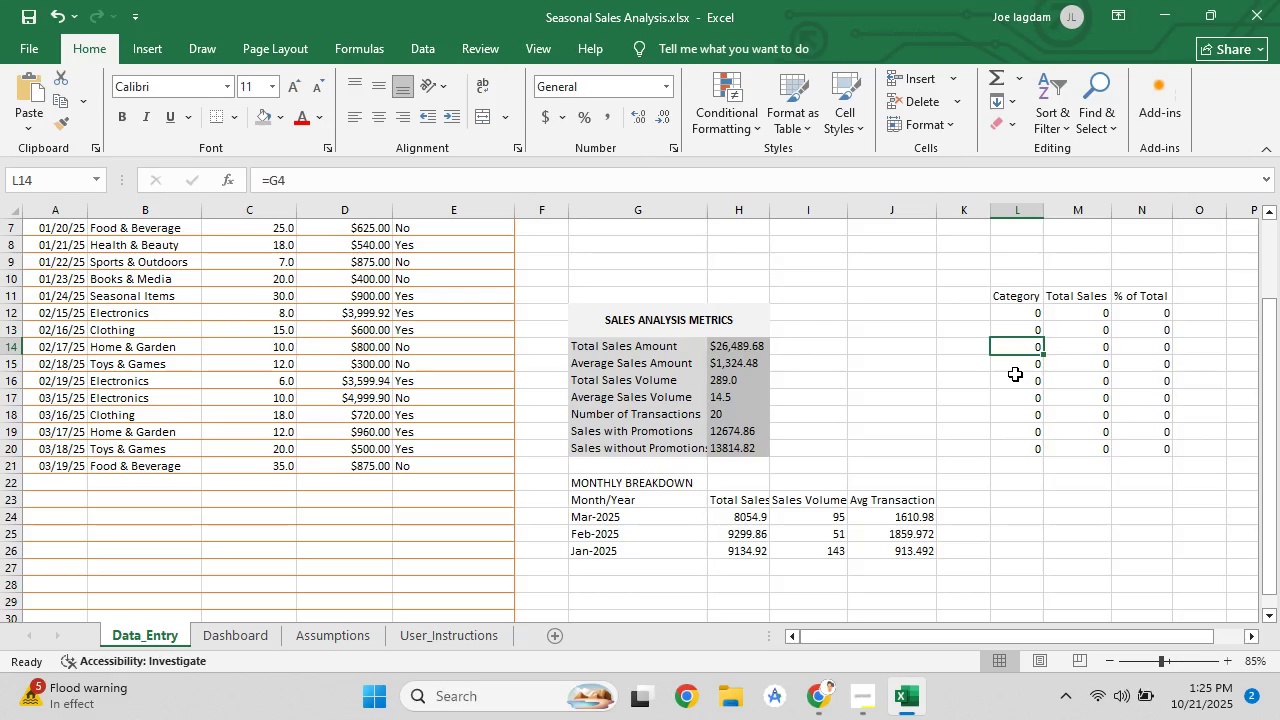 
left_click([1015, 374])
 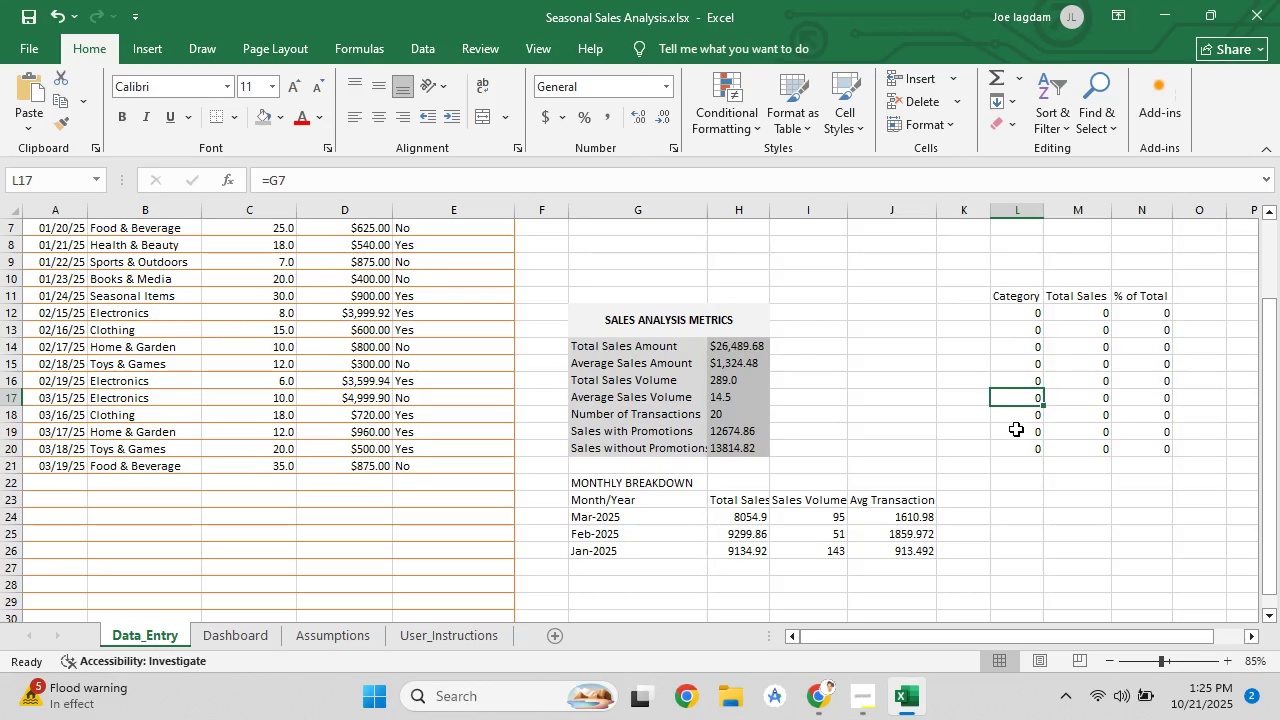 
double_click([1016, 429])
 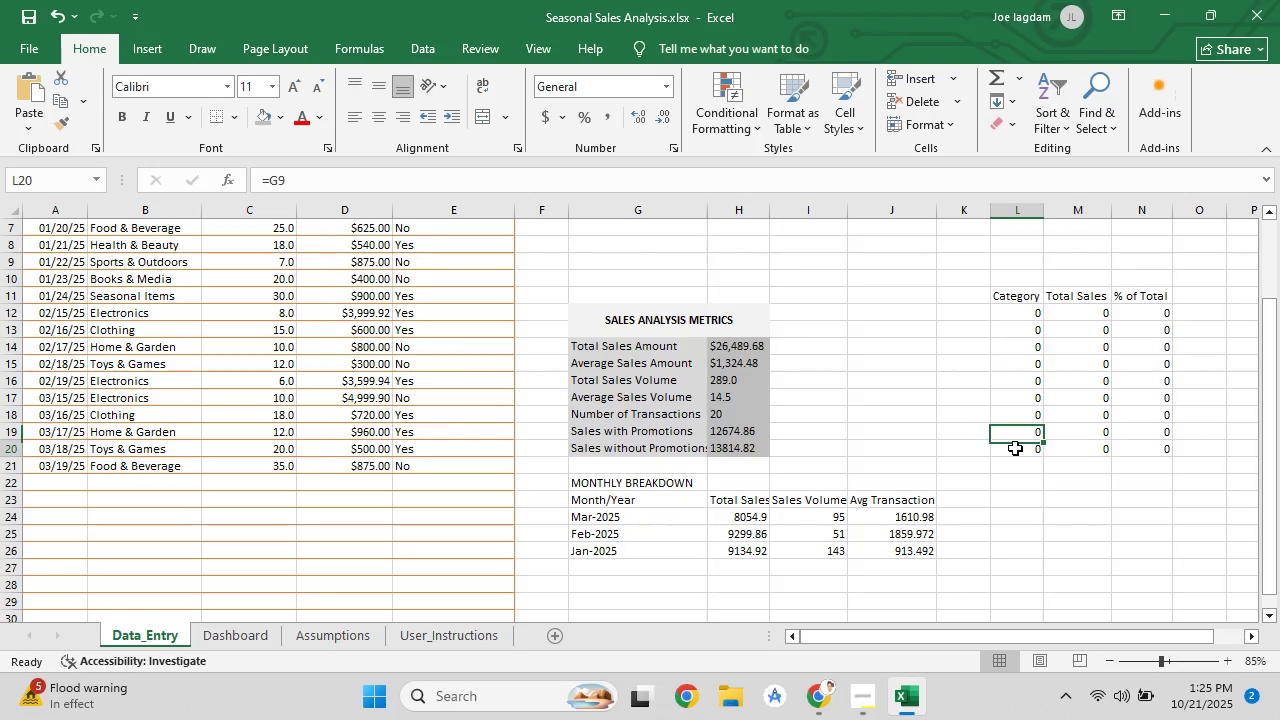 
triple_click([1015, 448])
 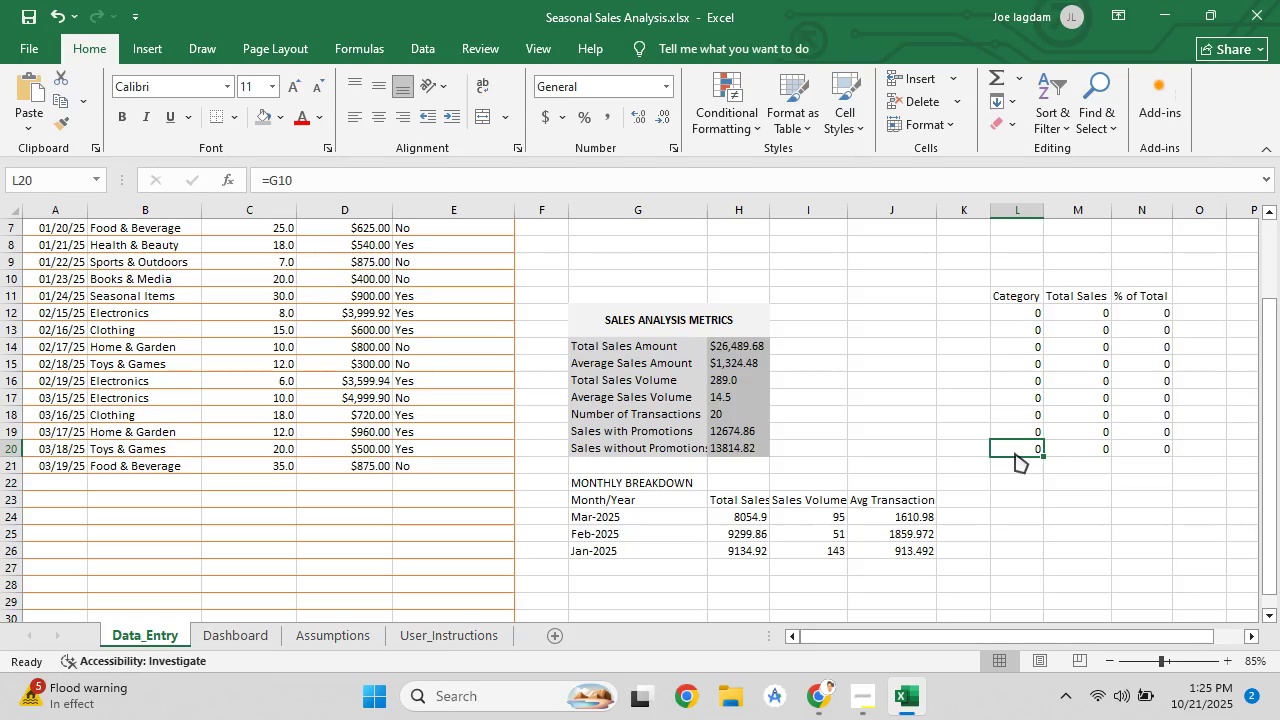 
left_click([1015, 453])
 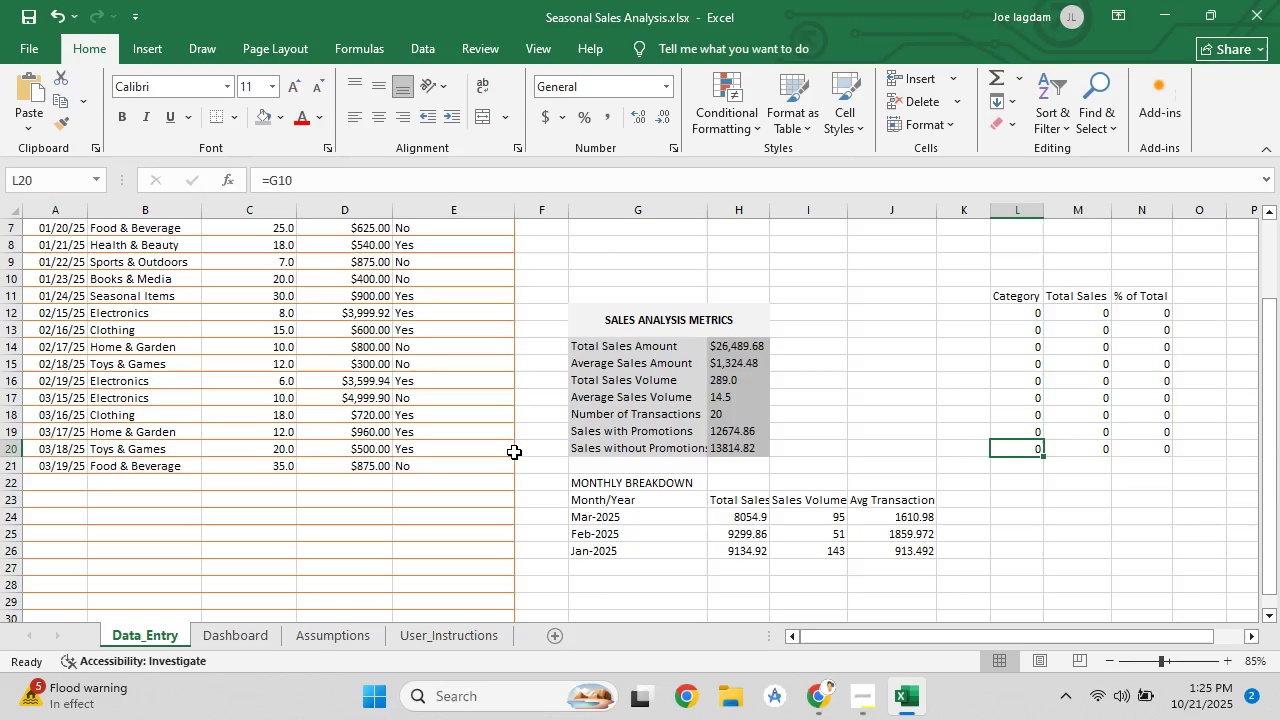 
scroll: coordinate [508, 452], scroll_direction: up, amount: 4.0
 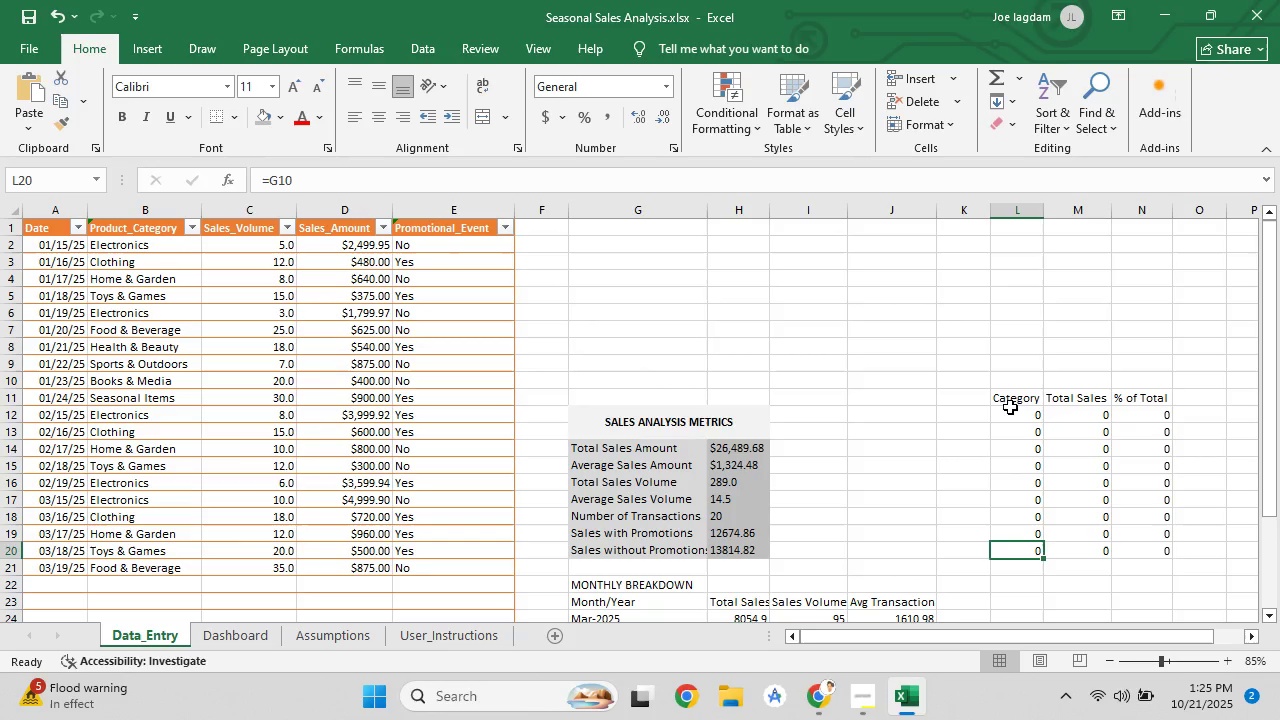 
left_click([1021, 419])
 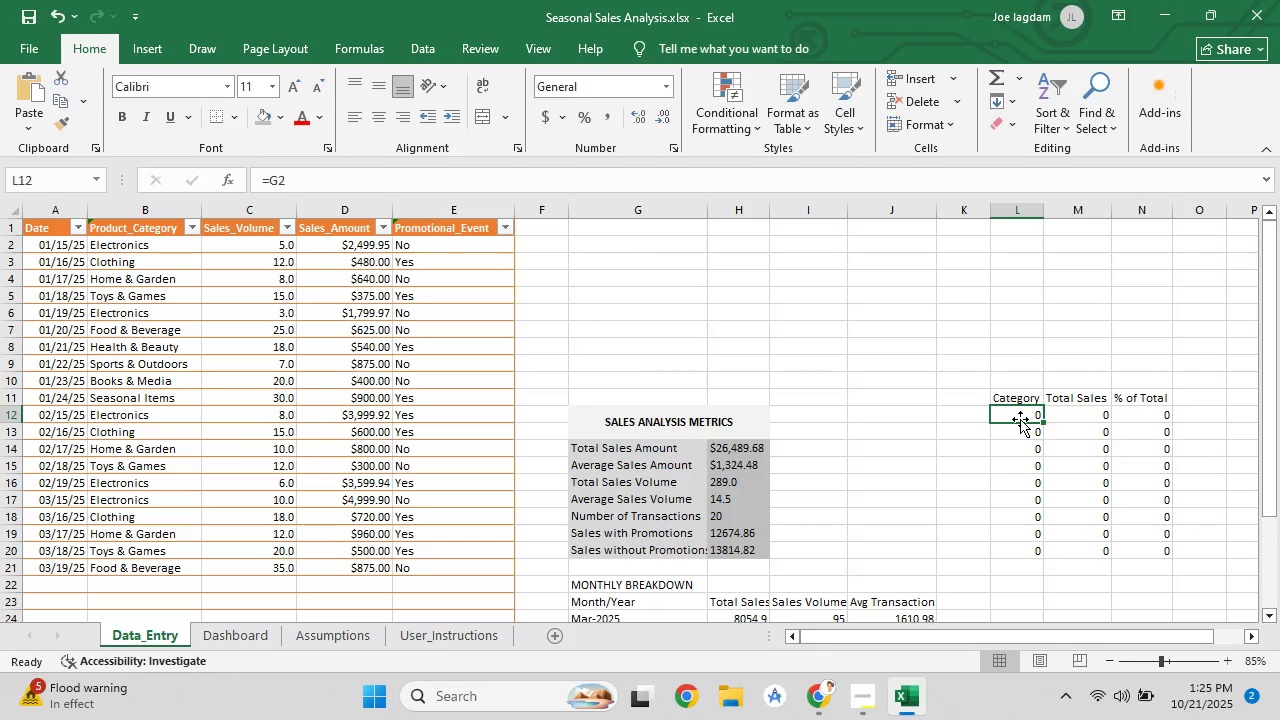 
left_click([806, 703])
 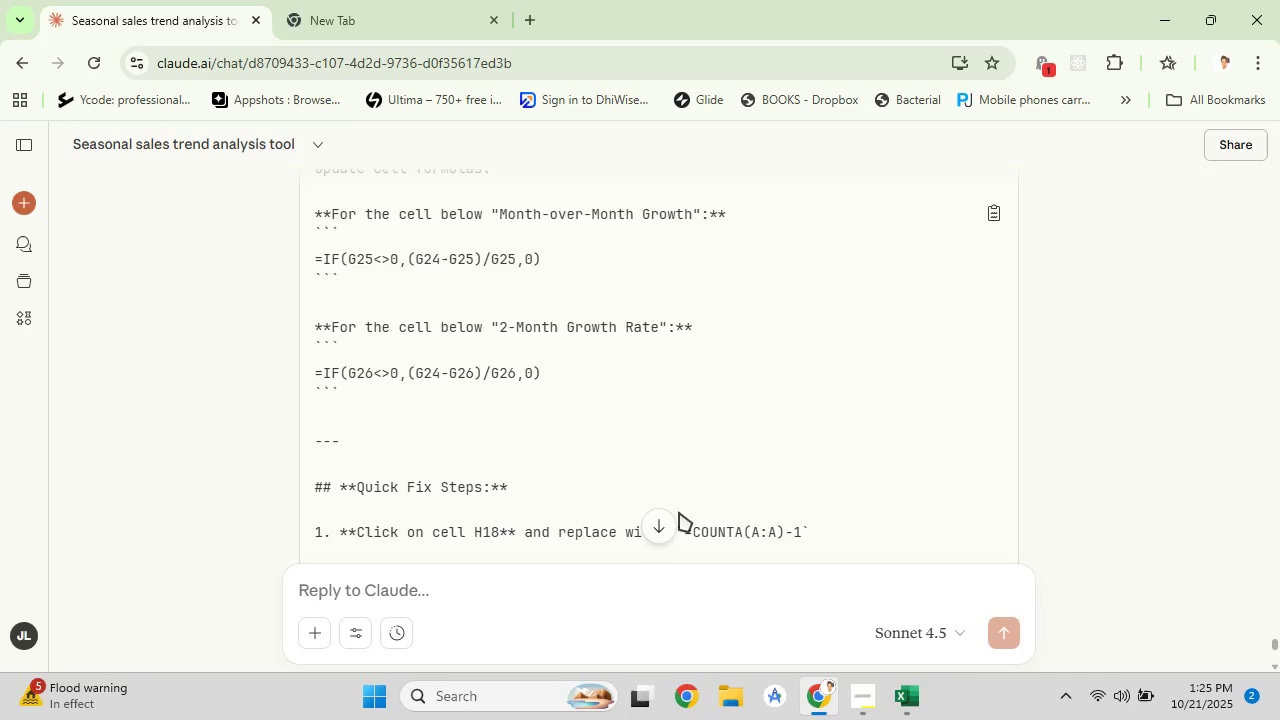 
scroll: coordinate [638, 480], scroll_direction: up, amount: 1.0
 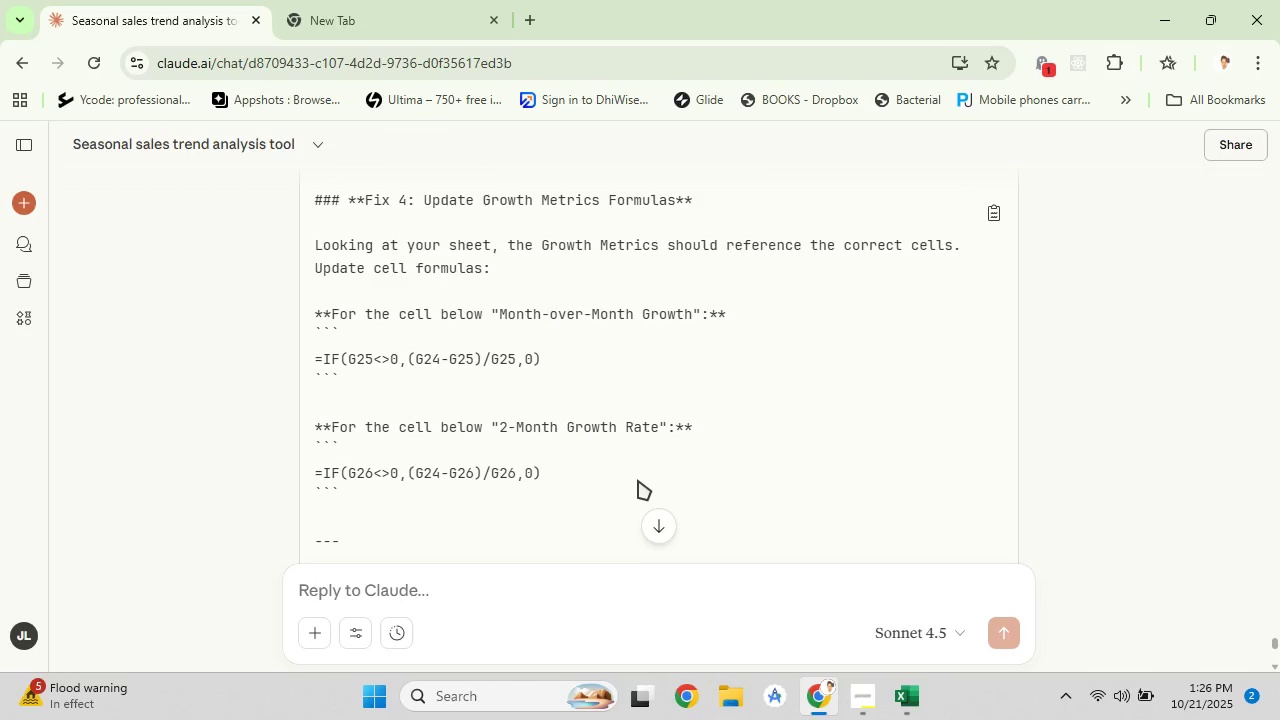 
wait(5.85)
 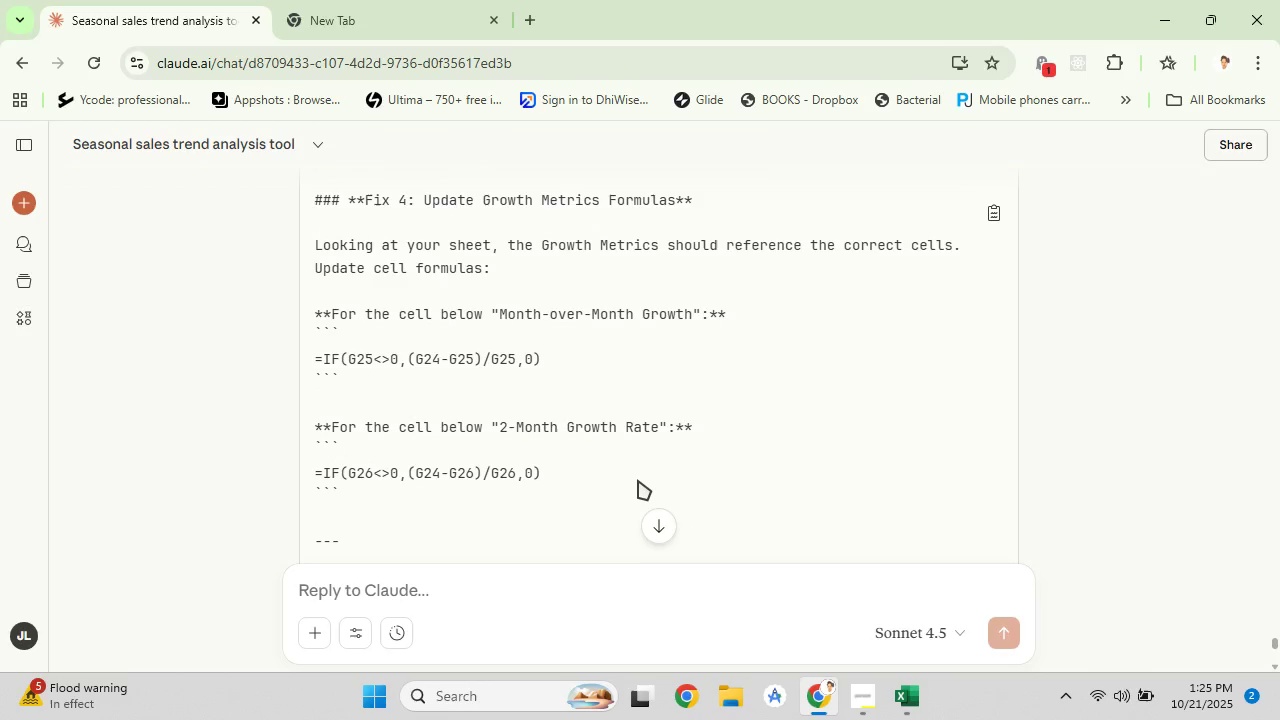 
scroll: coordinate [638, 480], scroll_direction: none, amount: 0.0
 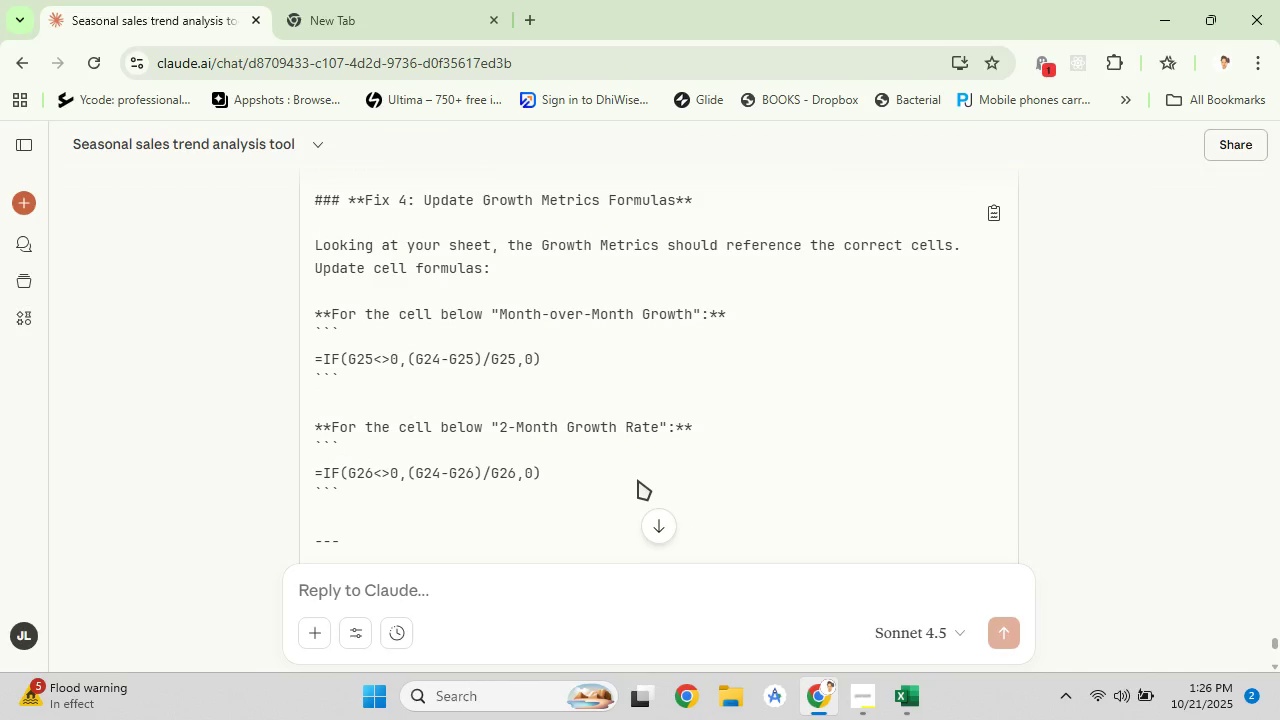 
scroll: coordinate [672, 377], scroll_direction: down, amount: 3.0
 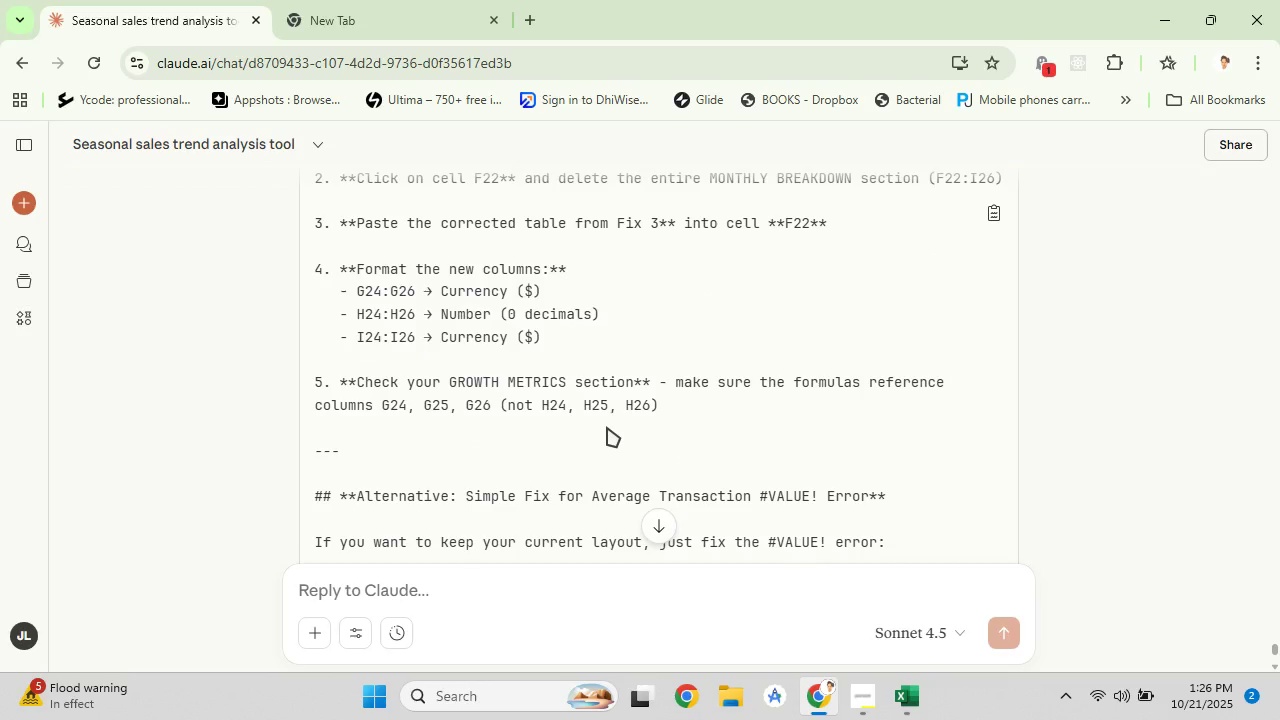 
wait(6.73)
 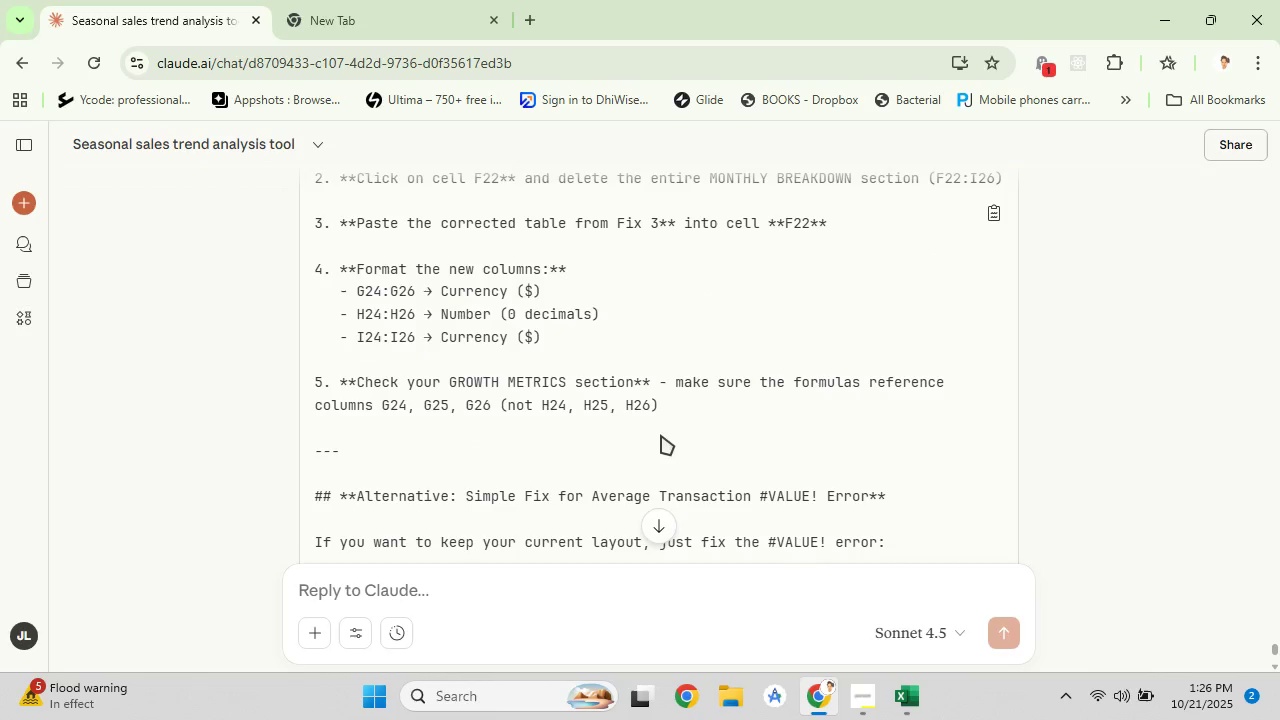 
left_click([898, 711])
 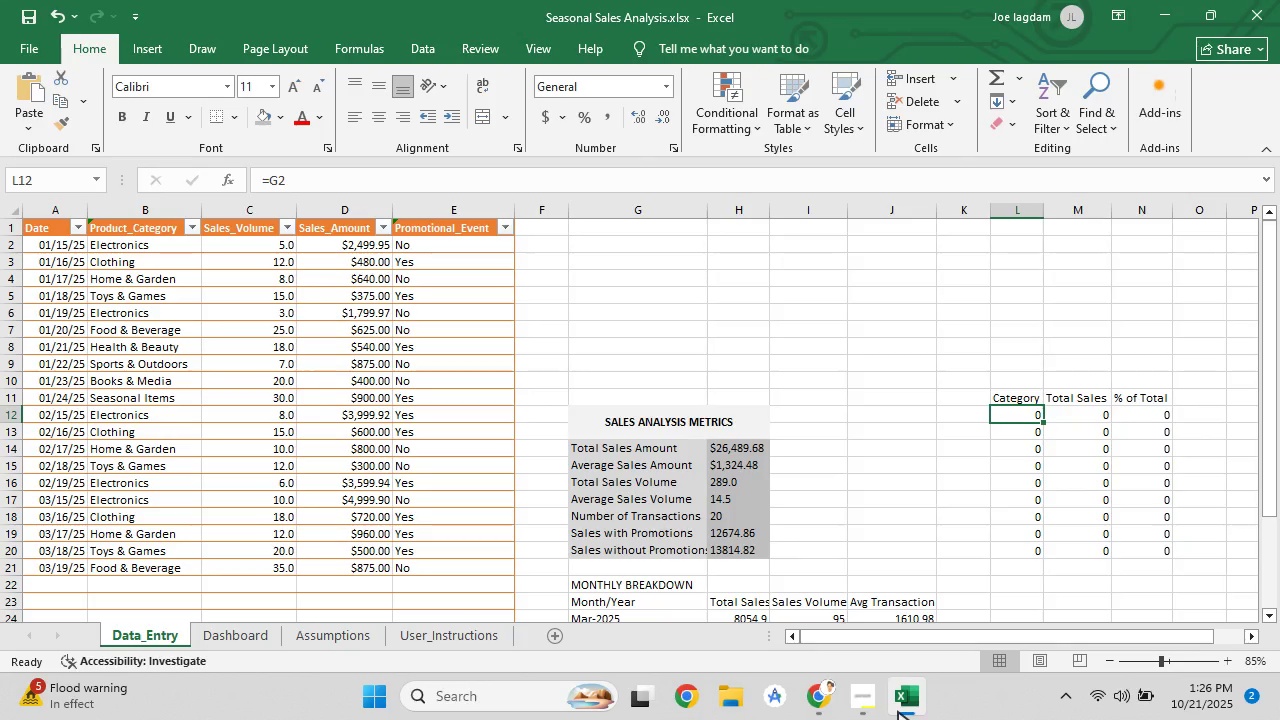 
scroll: coordinate [794, 513], scroll_direction: down, amount: 2.0
 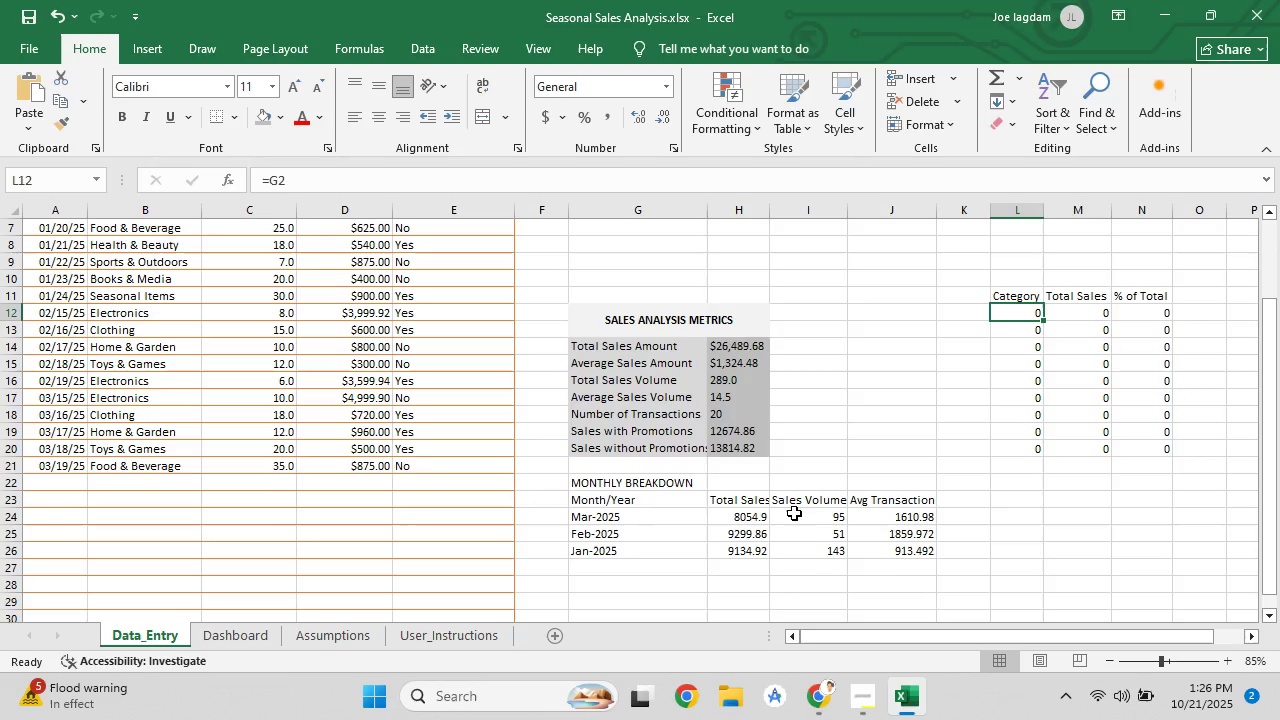 
scroll: coordinate [794, 513], scroll_direction: up, amount: 3.0
 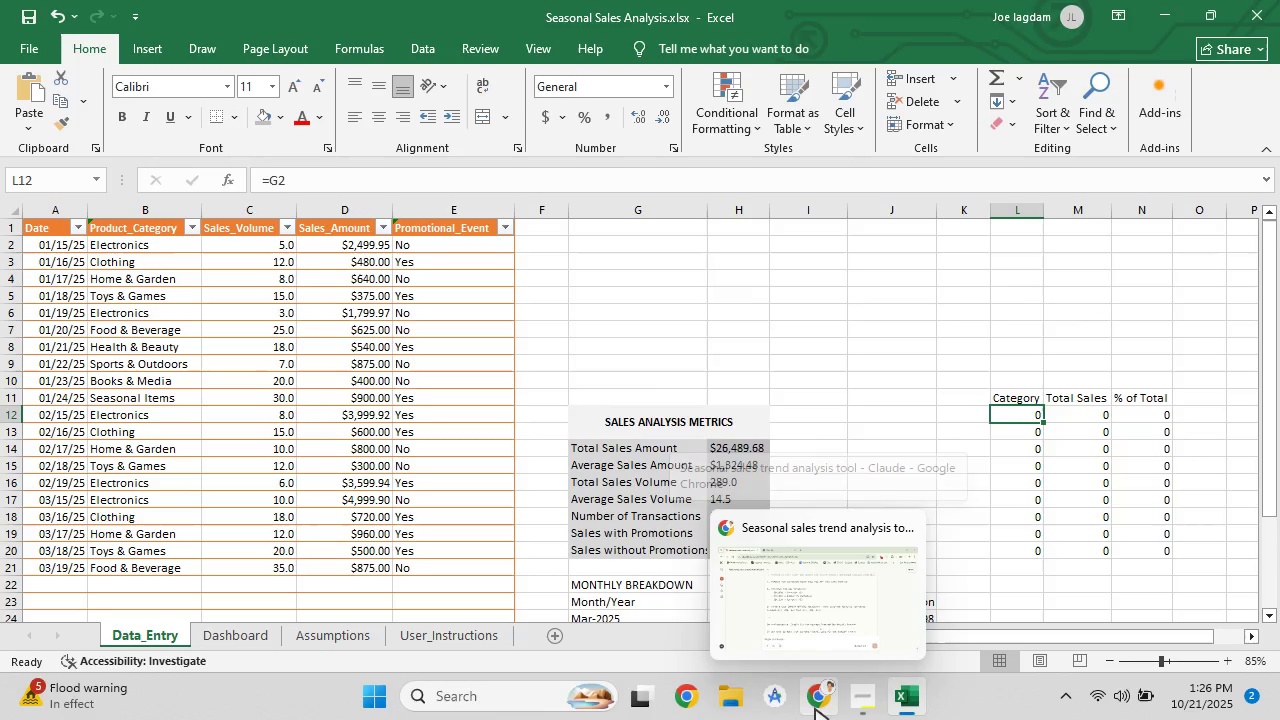 
left_click([815, 708])
 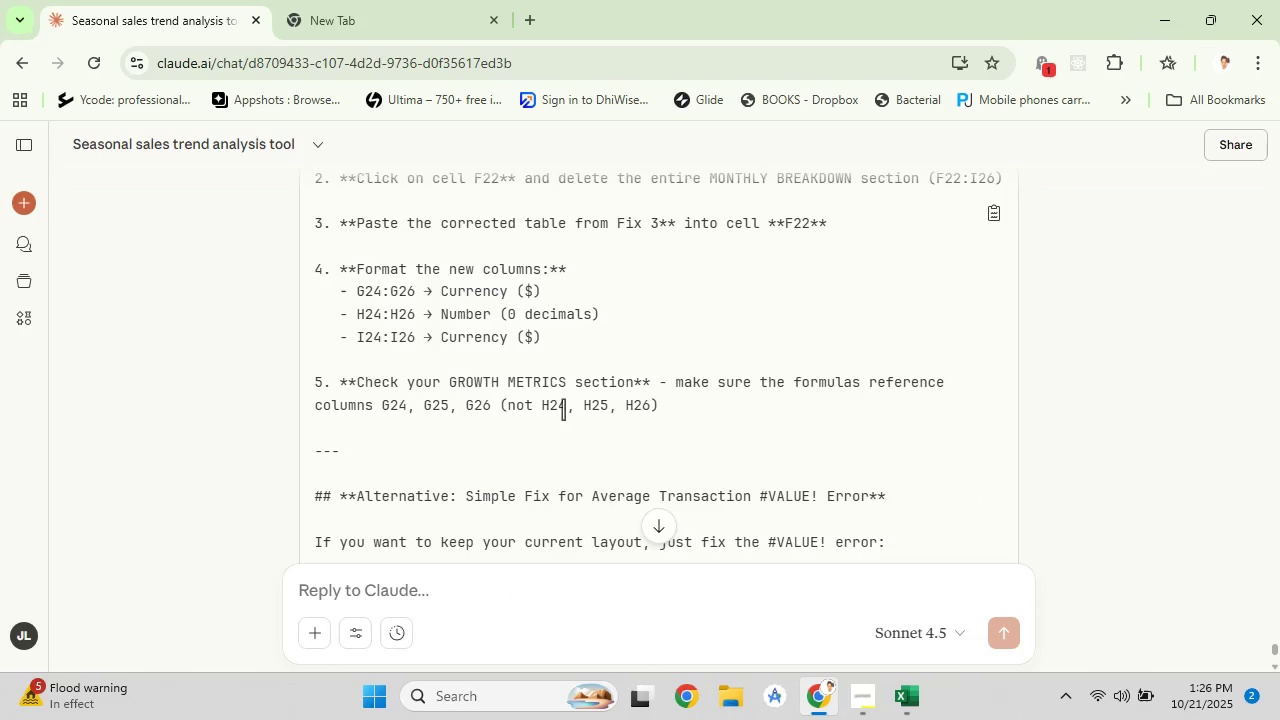 
scroll: coordinate [563, 409], scroll_direction: down, amount: 5.0
 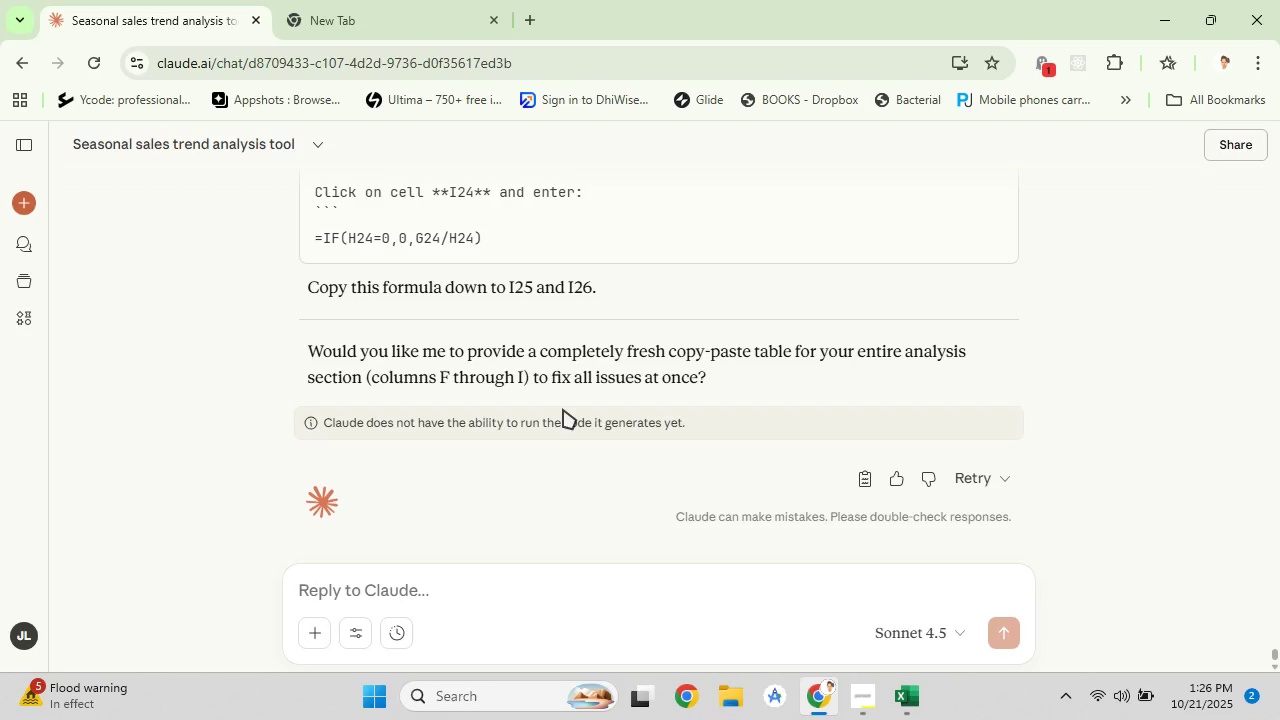 
scroll: coordinate [563, 409], scroll_direction: up, amount: 5.0
 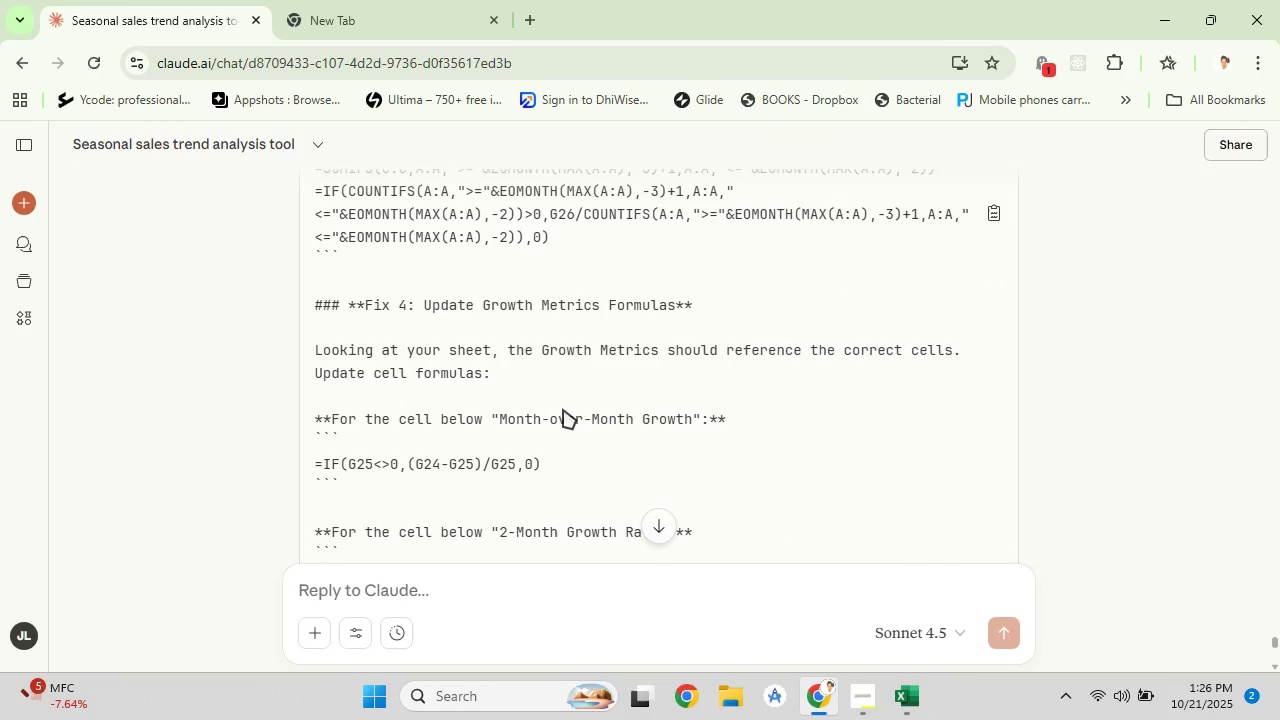 
left_click_drag(start_coordinate=[316, 303], to_coordinate=[751, 551])
 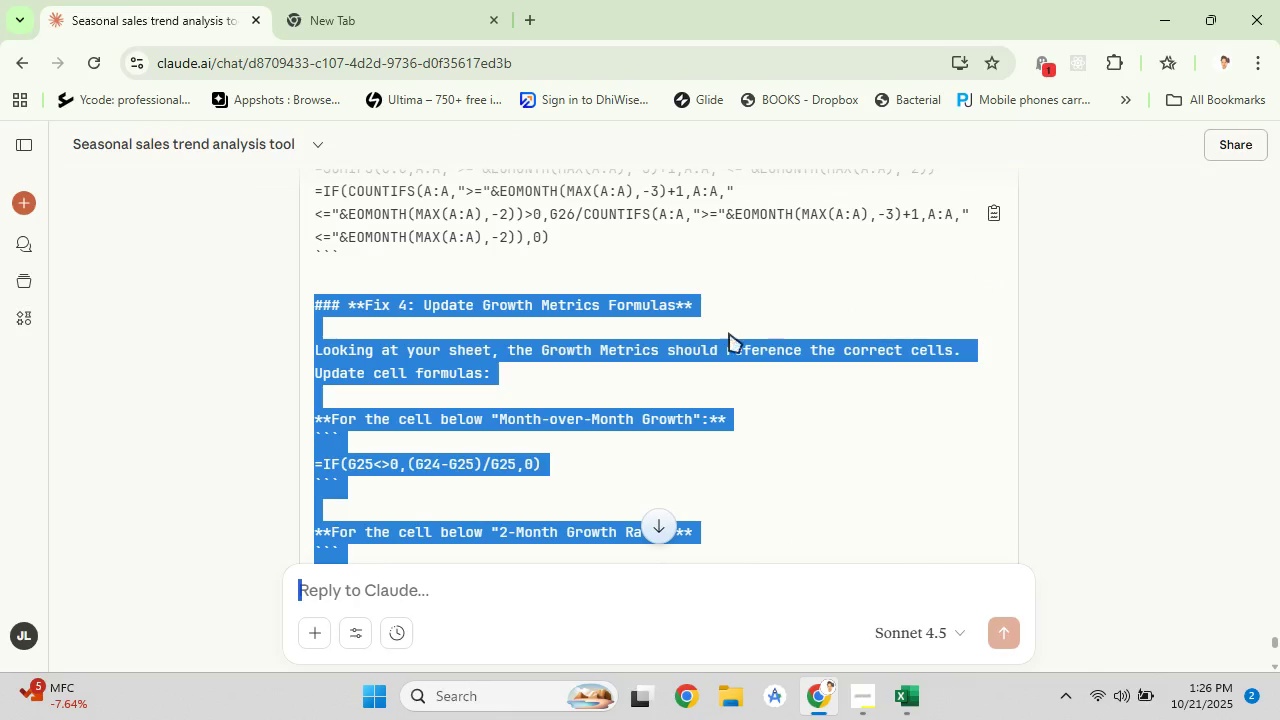 
right_click([688, 347])
 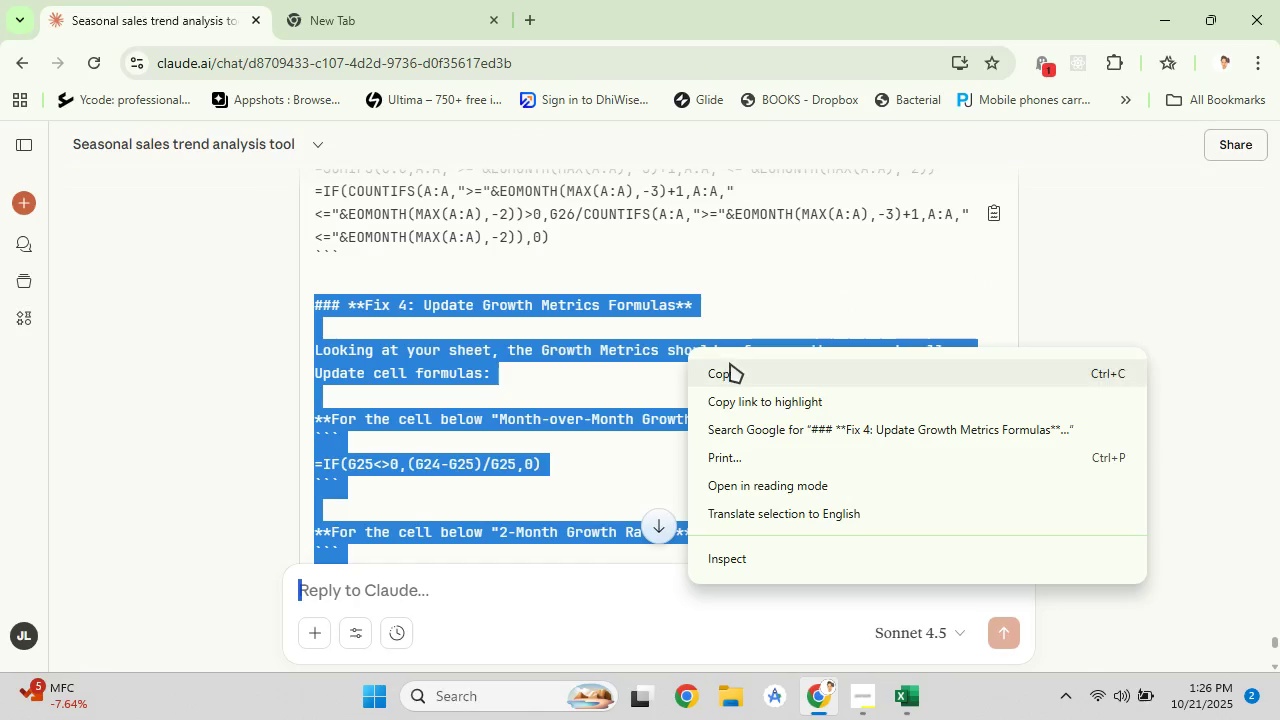 
left_click([730, 363])
 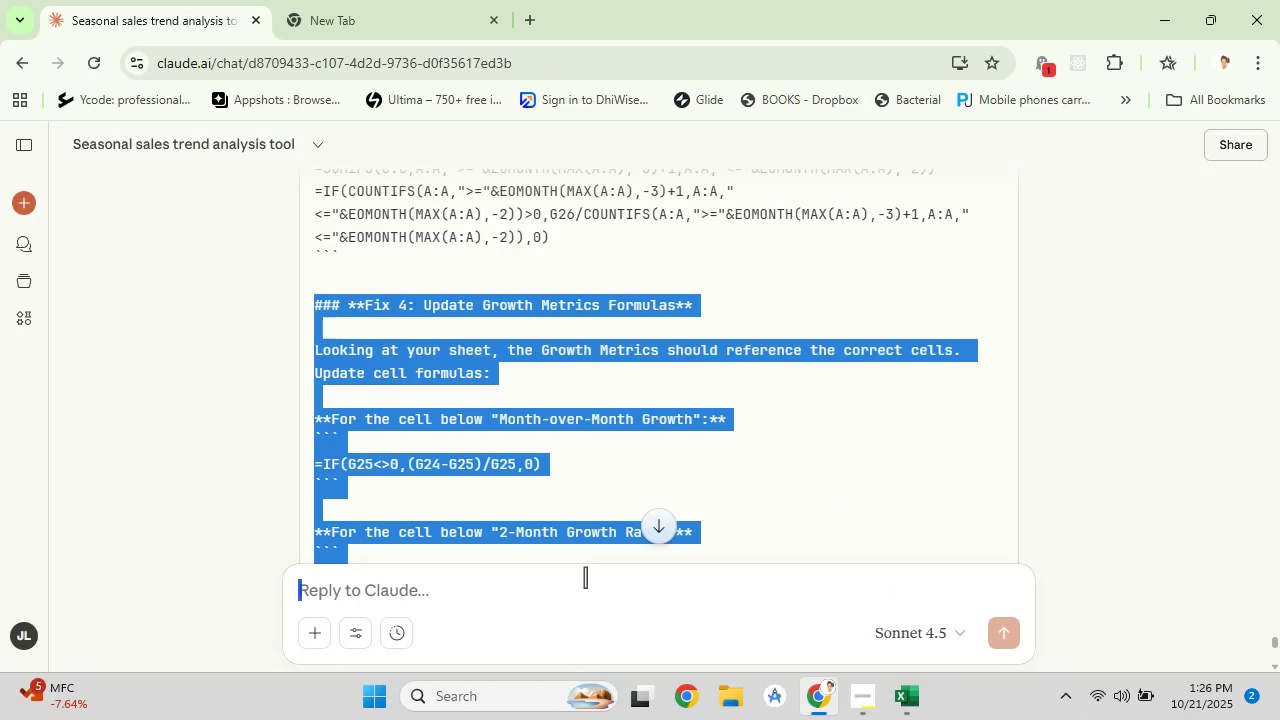 
left_click([585, 577])
 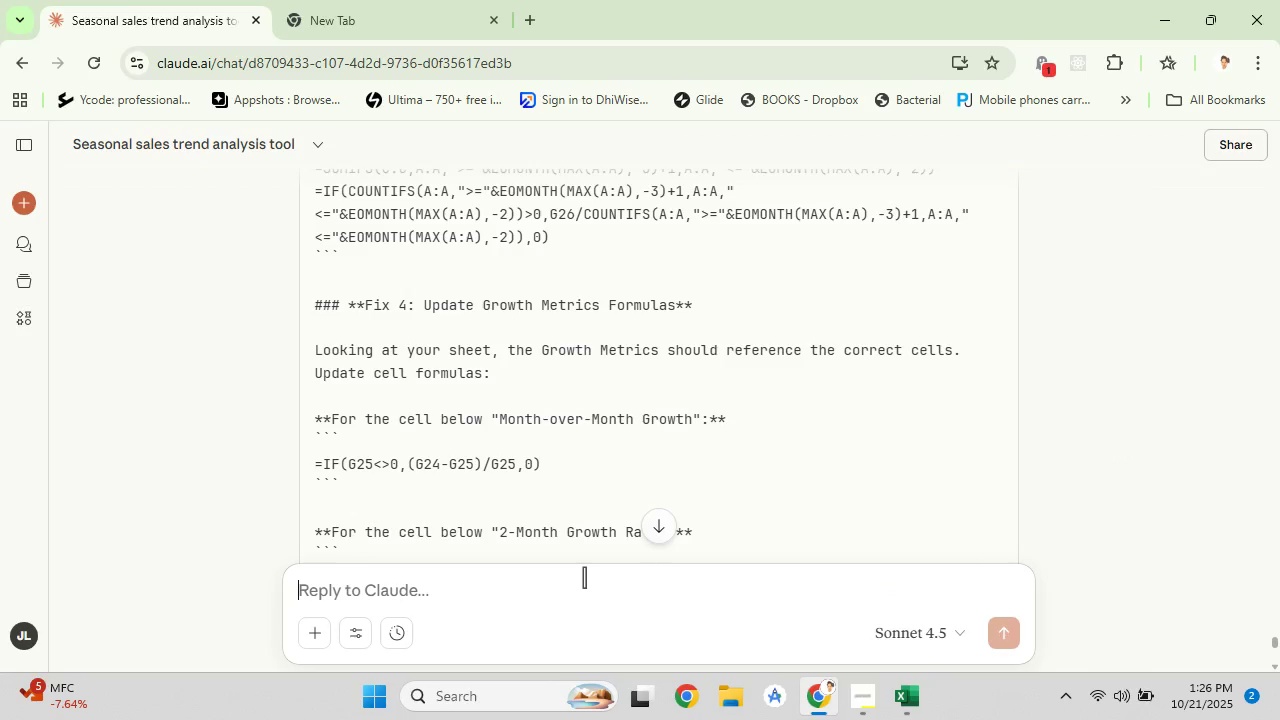 
key(Control+V)
 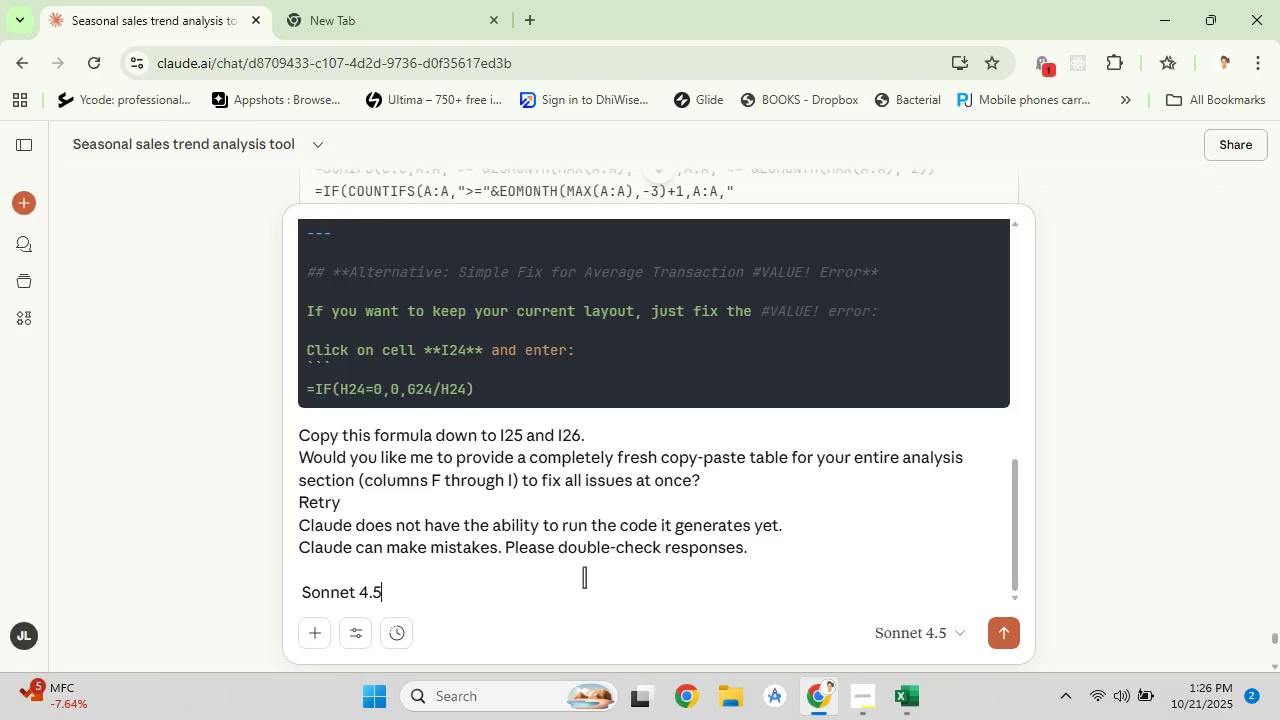 
scroll: coordinate [584, 577], scroll_direction: down, amount: 4.0
 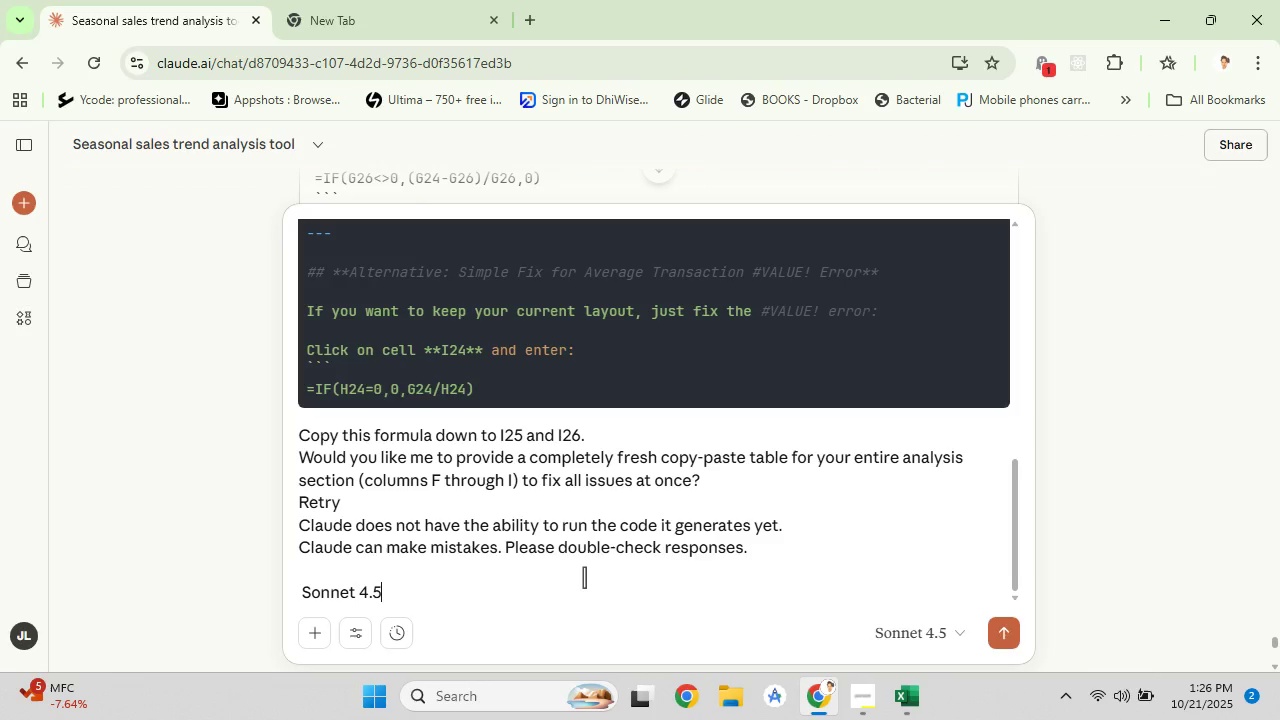 
scroll: coordinate [584, 577], scroll_direction: up, amount: 1.0
 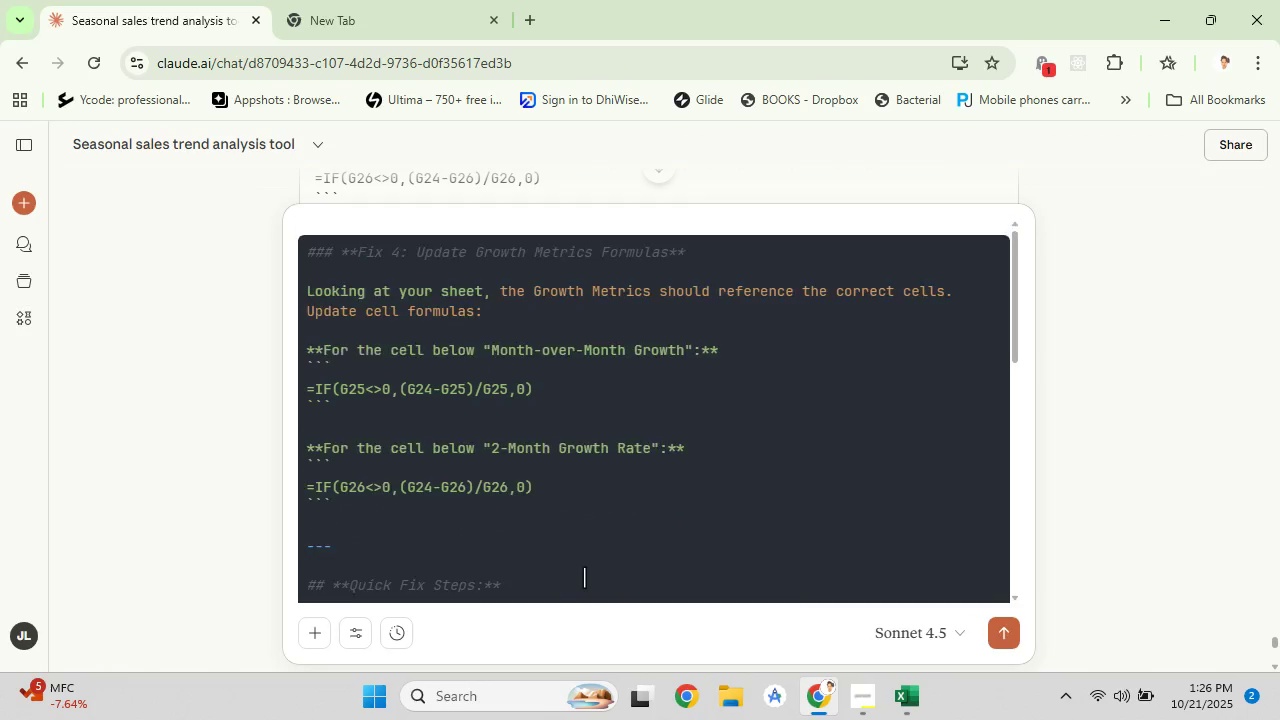 
left_click([1114, 380])
 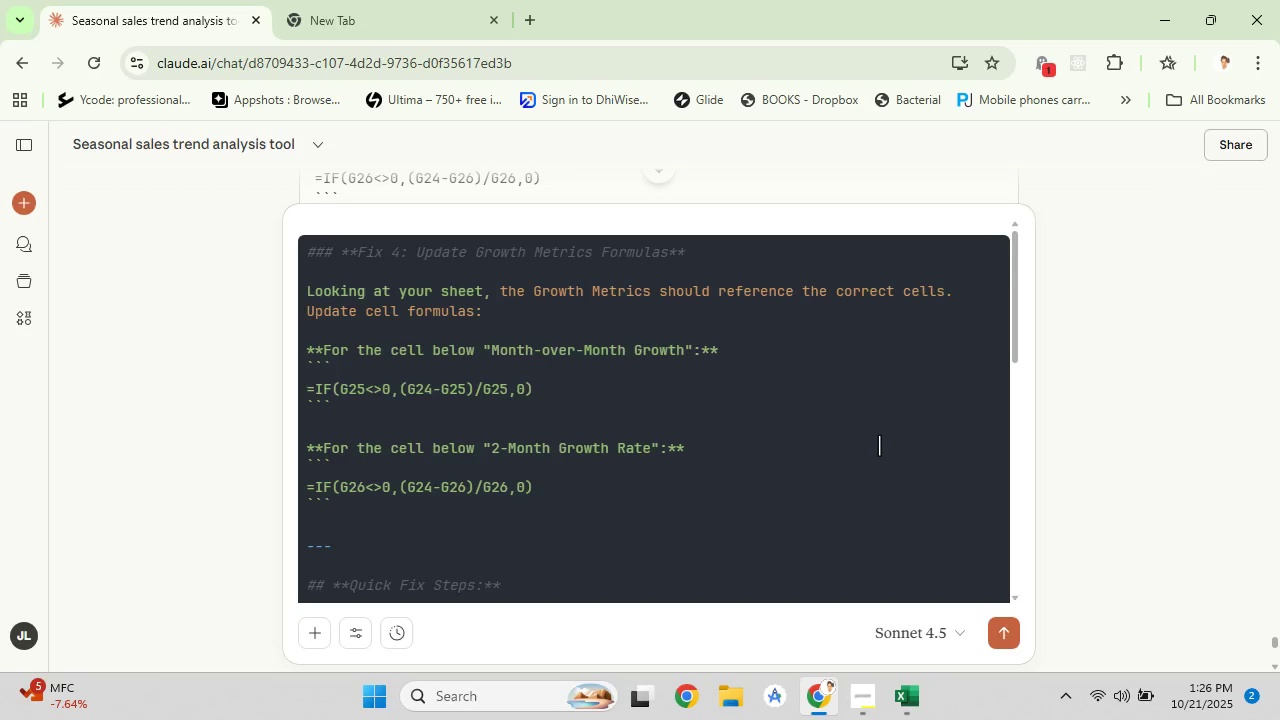 
left_click([879, 445])
 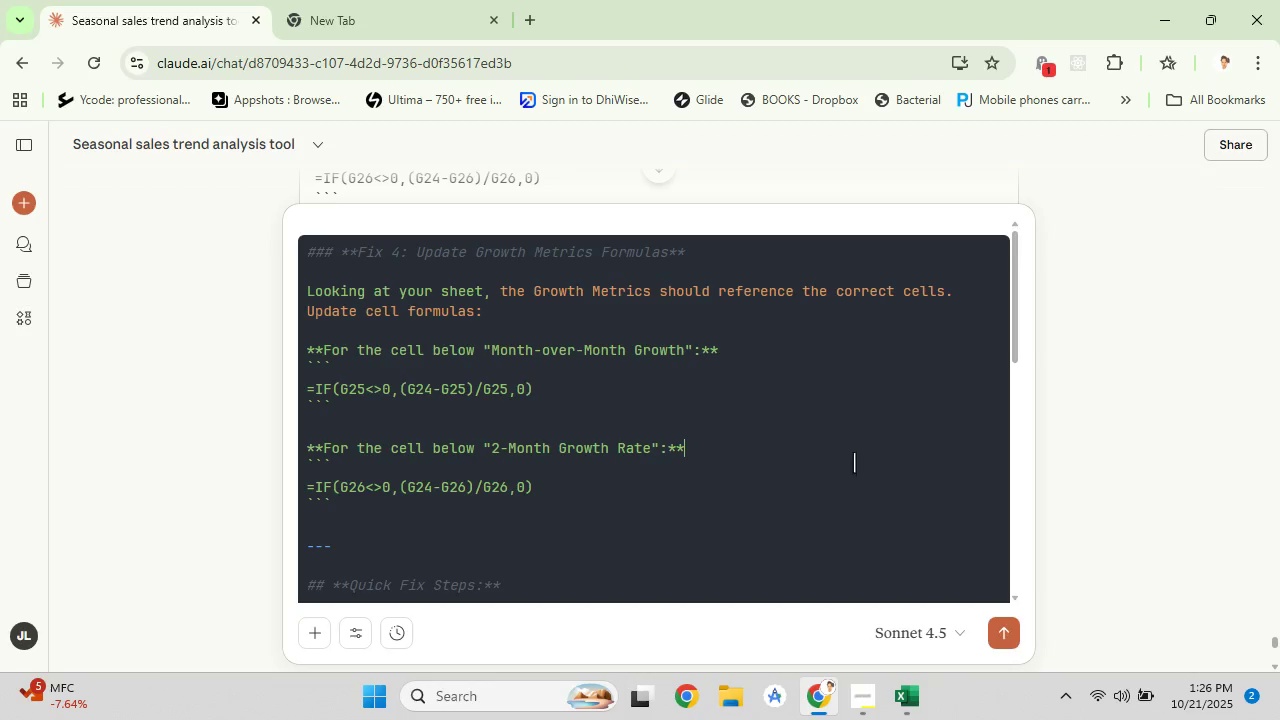 
scroll: coordinate [806, 494], scroll_direction: down, amount: 10.0
 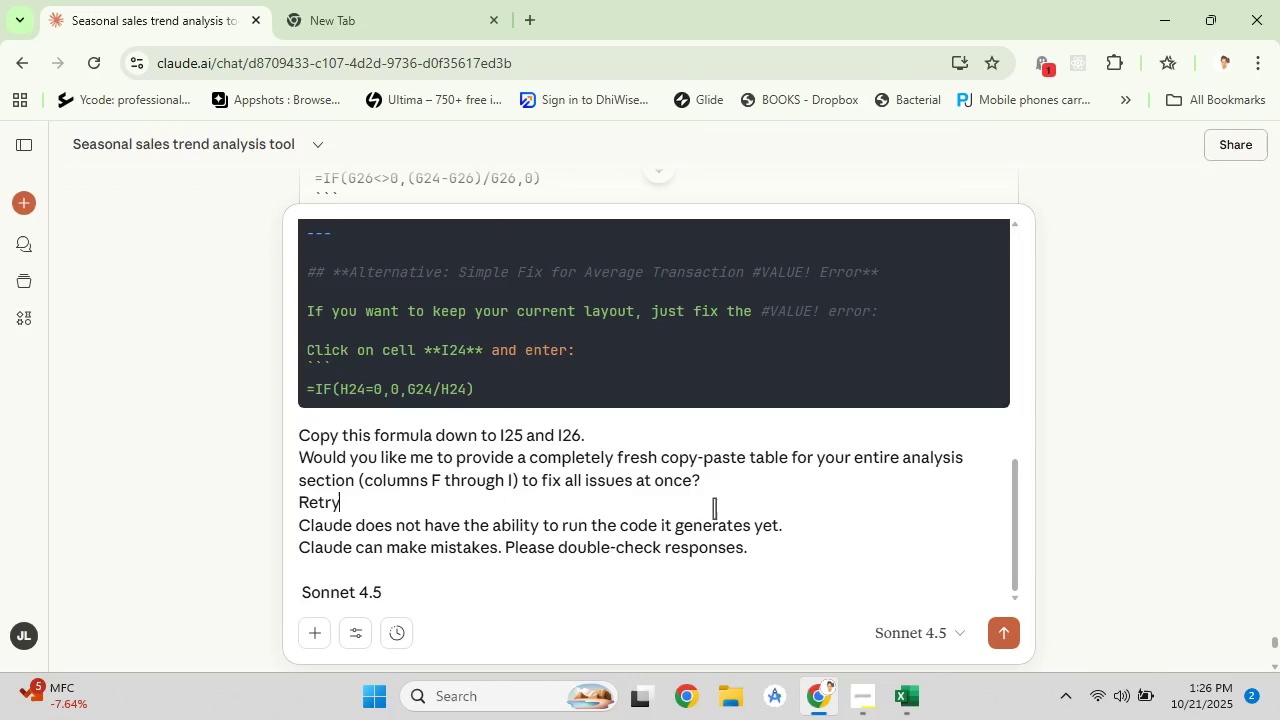 
left_click([714, 508])
 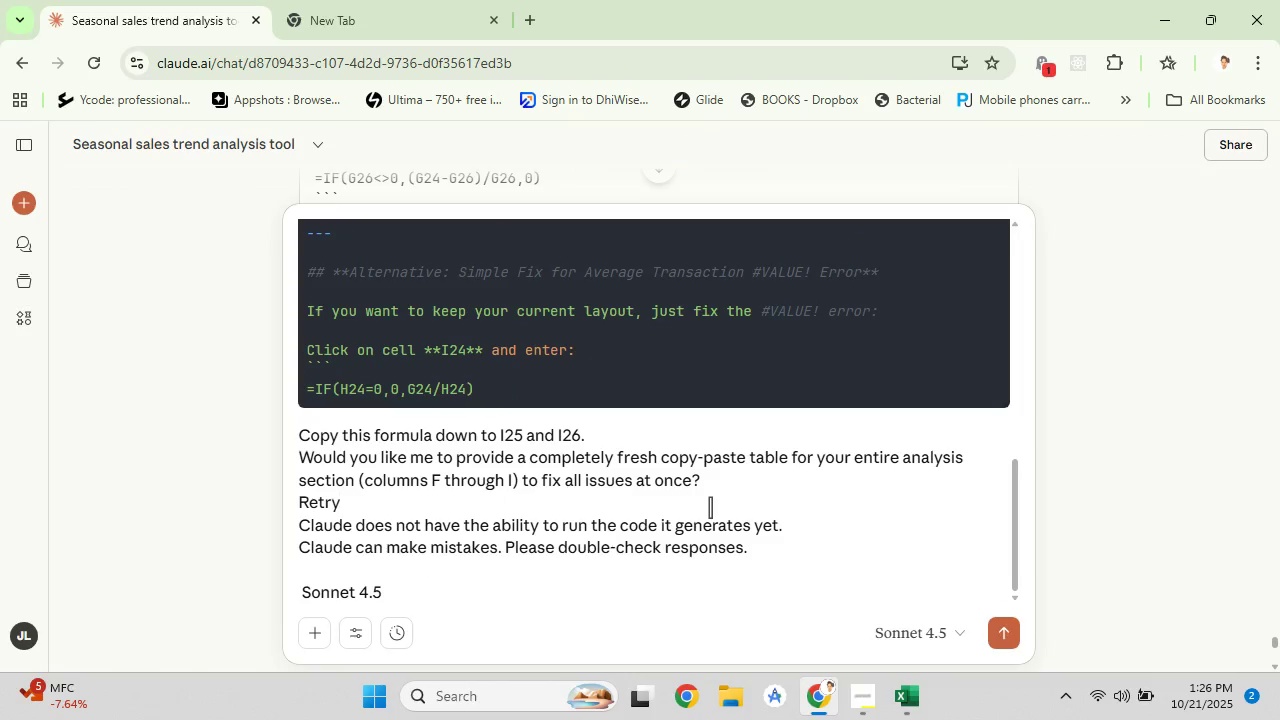 
key(Control+A)
 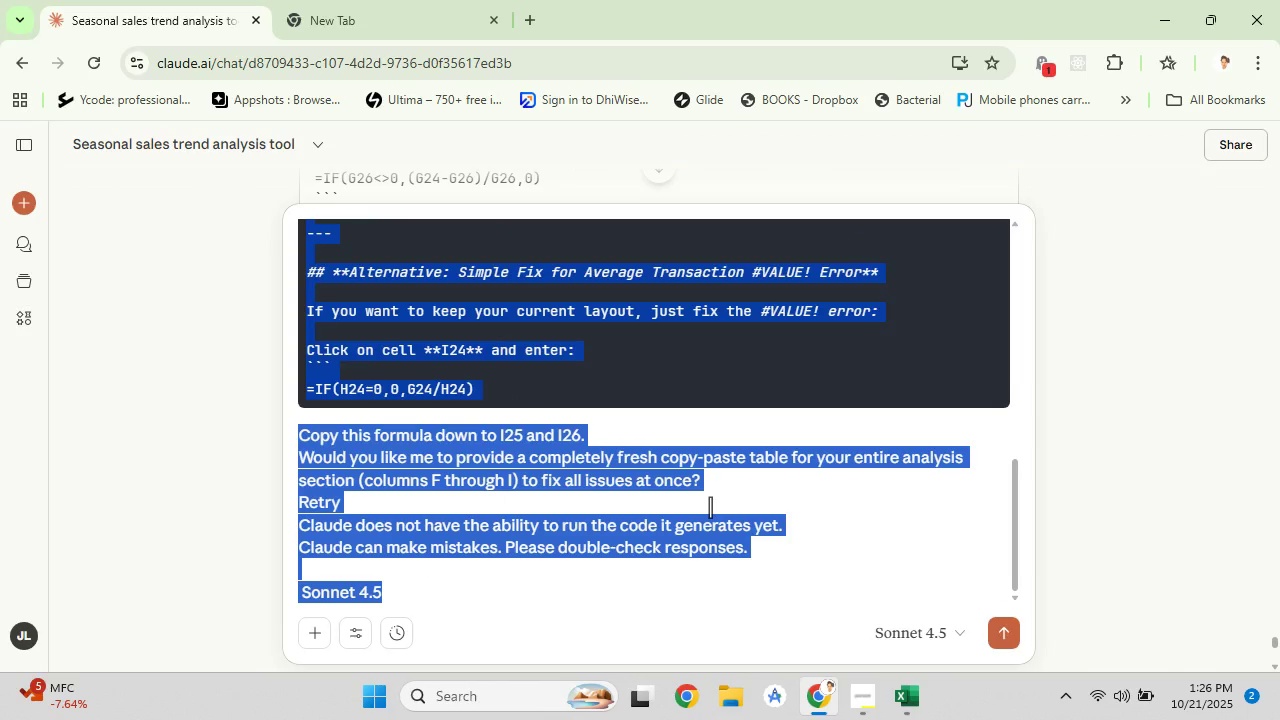 
key(Backspace)
 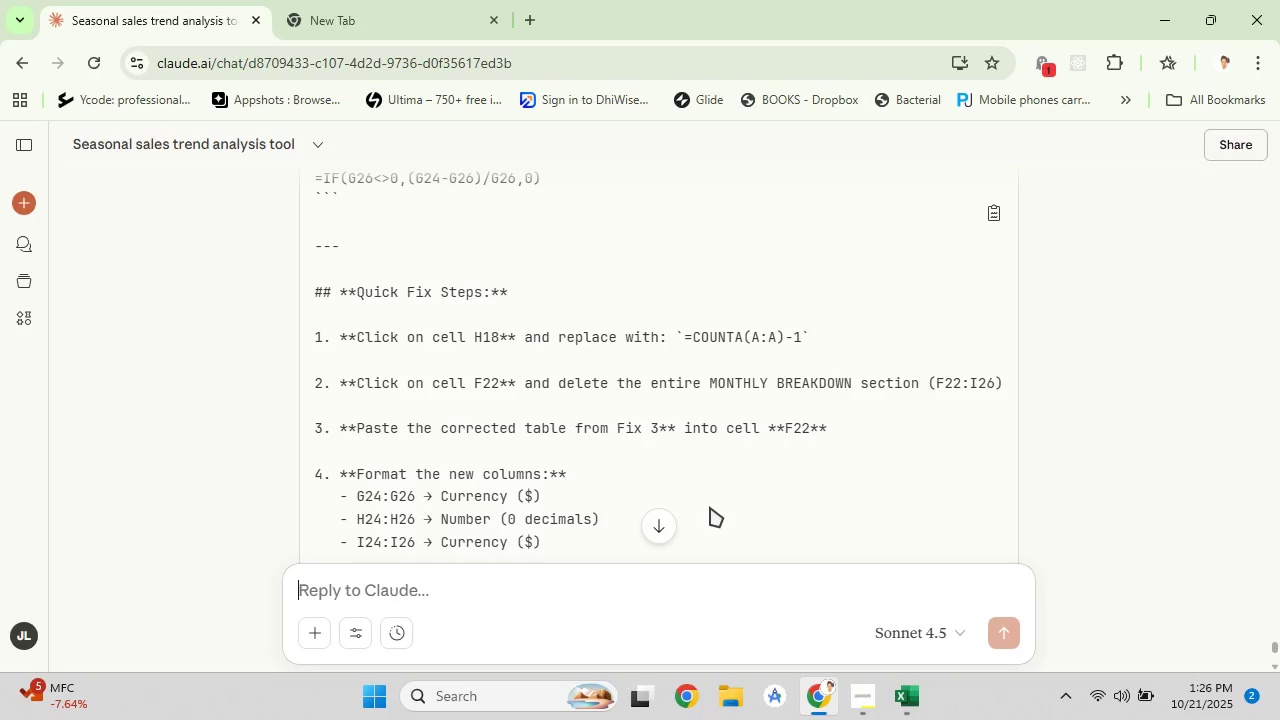 
scroll: coordinate [708, 506], scroll_direction: down, amount: 2.0
 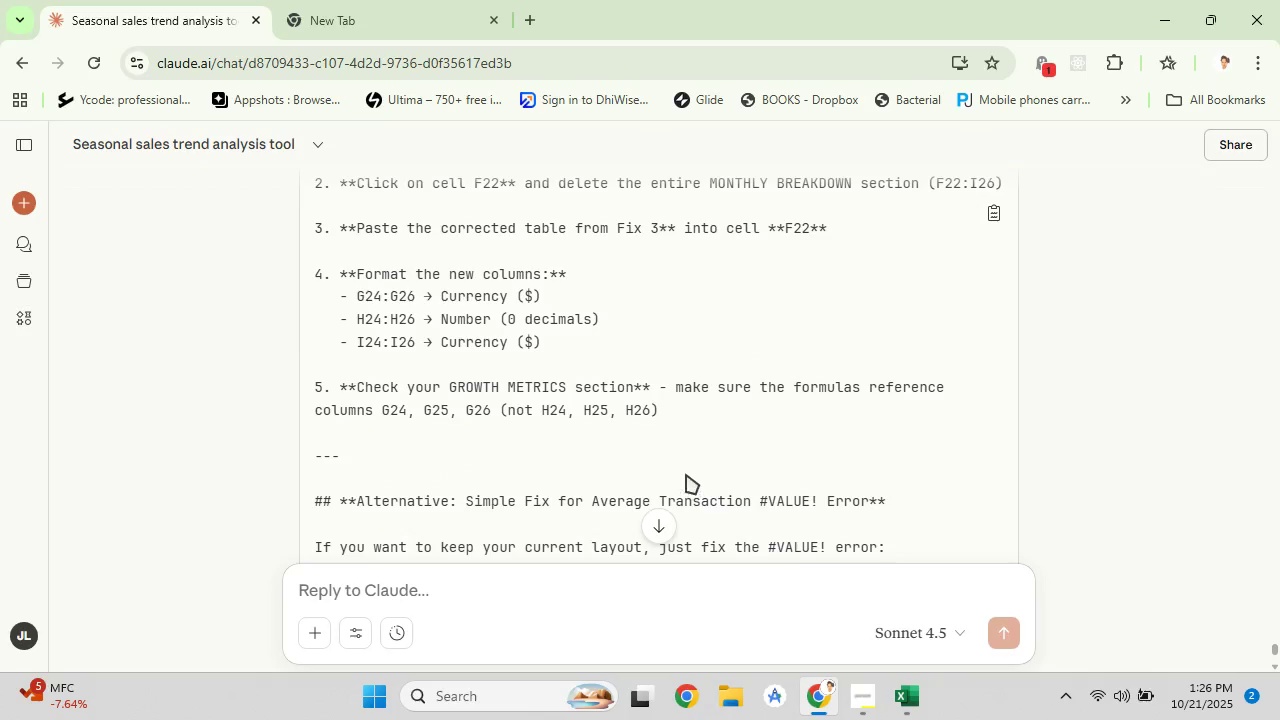 
scroll: coordinate [675, 460], scroll_direction: up, amount: 2.0
 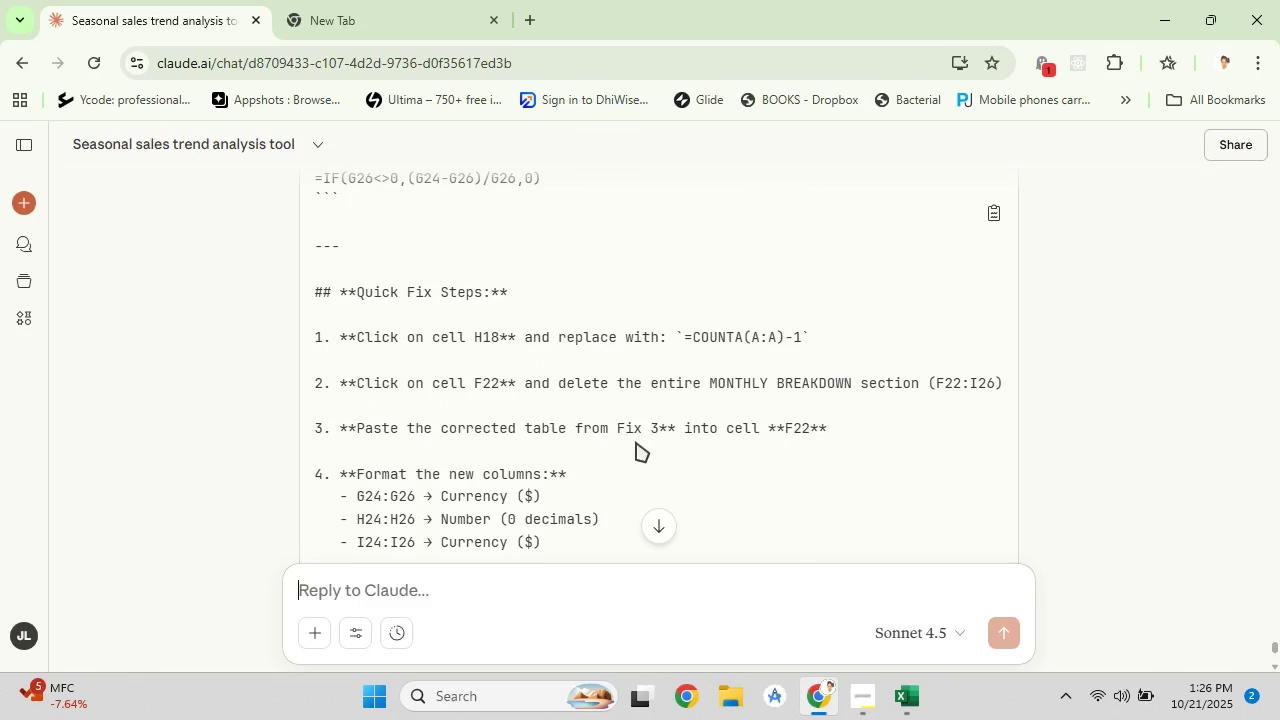 
scroll: coordinate [470, 381], scroll_direction: down, amount: 5.0
 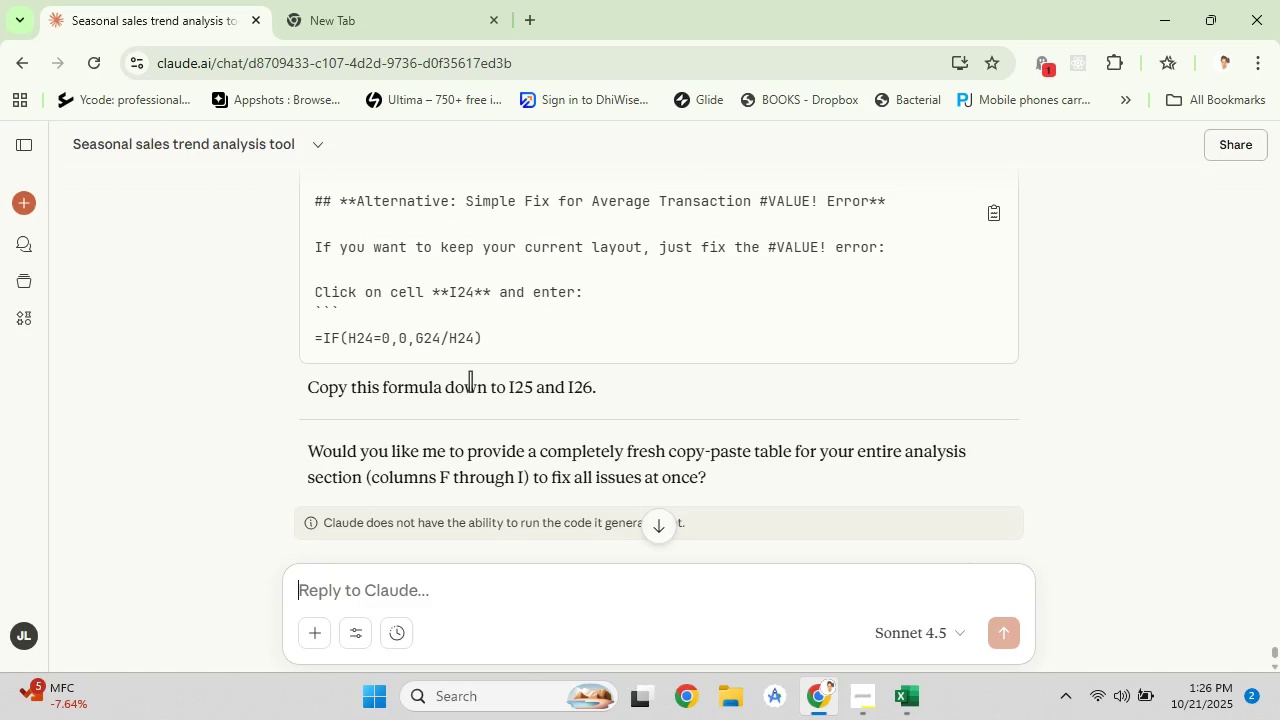 
scroll: coordinate [470, 381], scroll_direction: up, amount: 7.0
 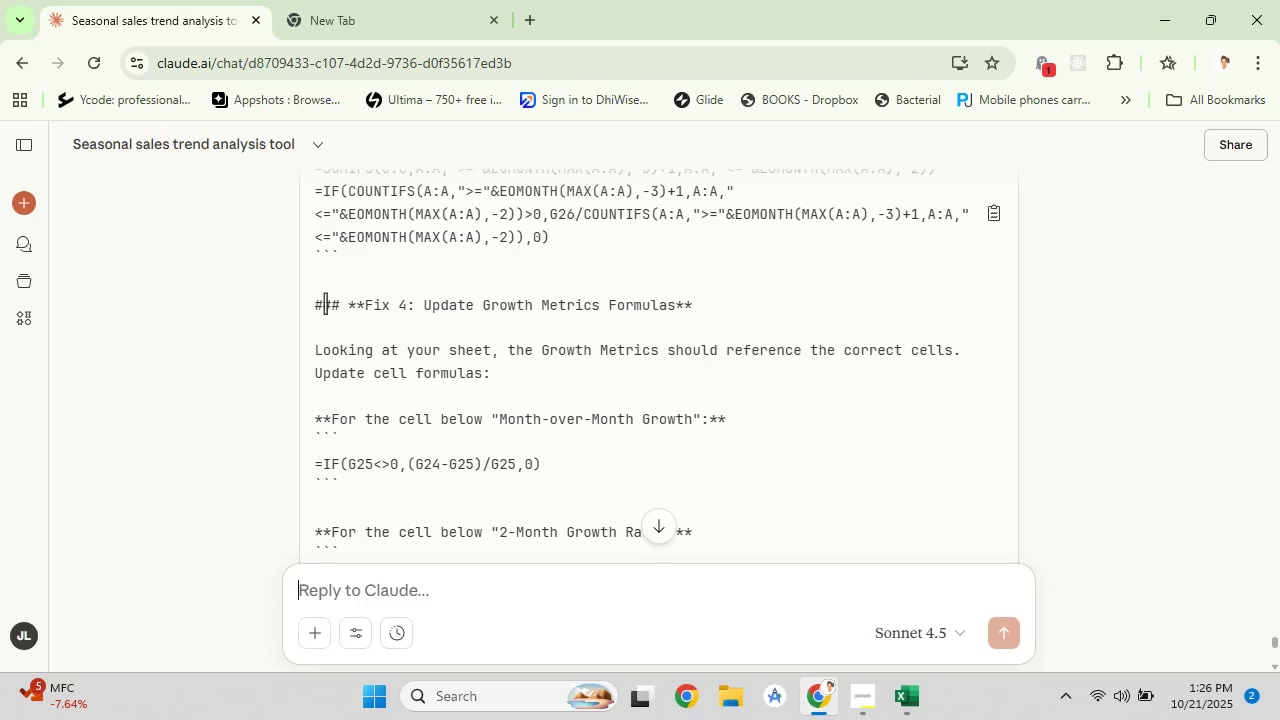 
left_click_drag(start_coordinate=[319, 309], to_coordinate=[615, 319])
 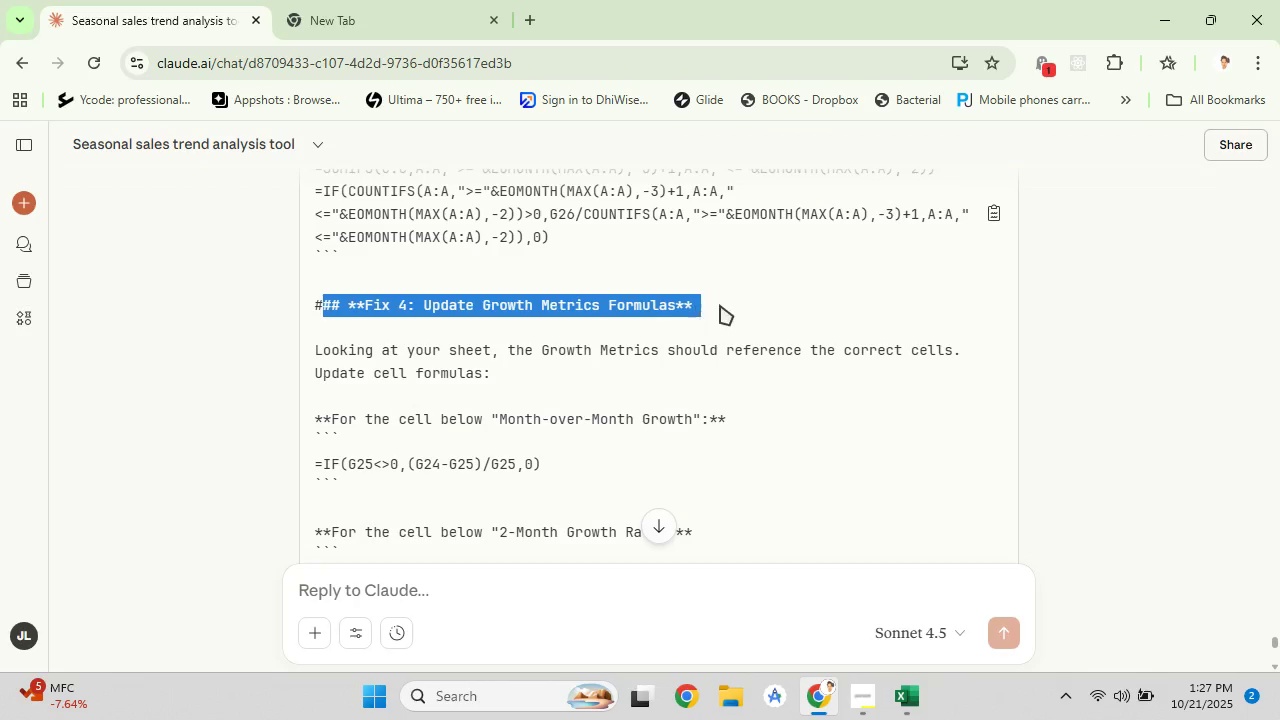 
left_click([722, 305])
 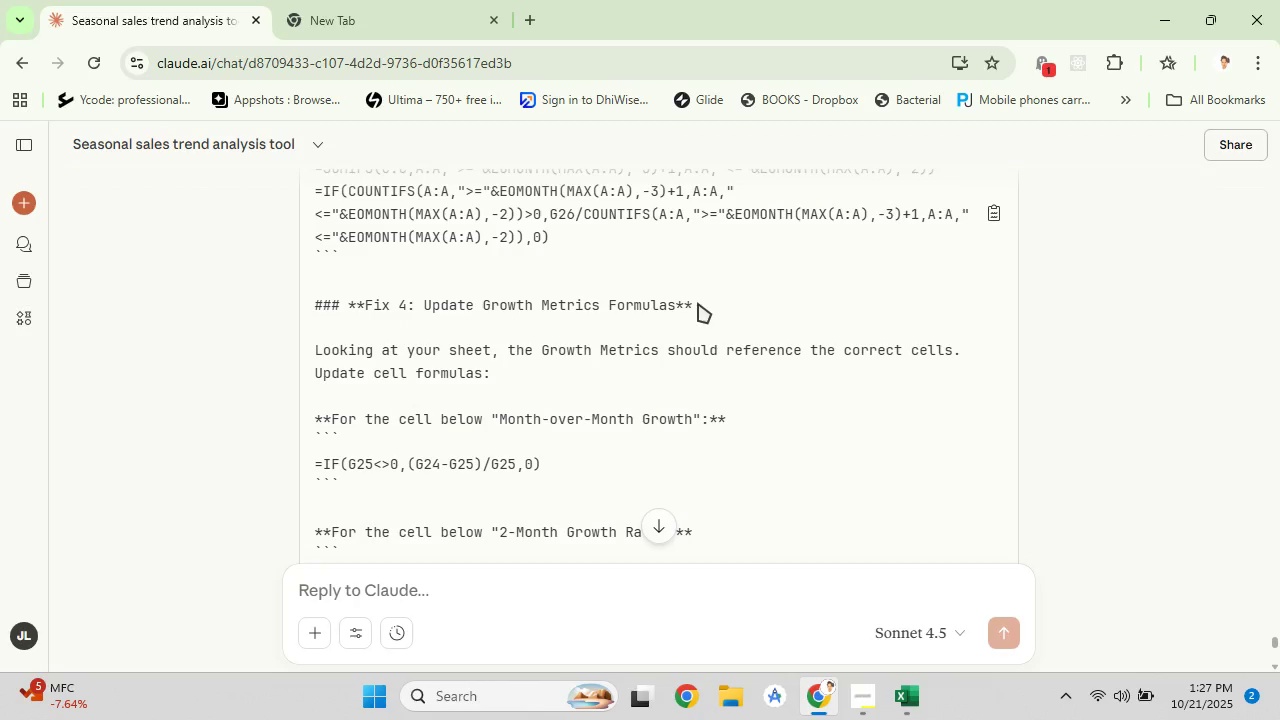 
left_click_drag(start_coordinate=[699, 303], to_coordinate=[347, 303])
 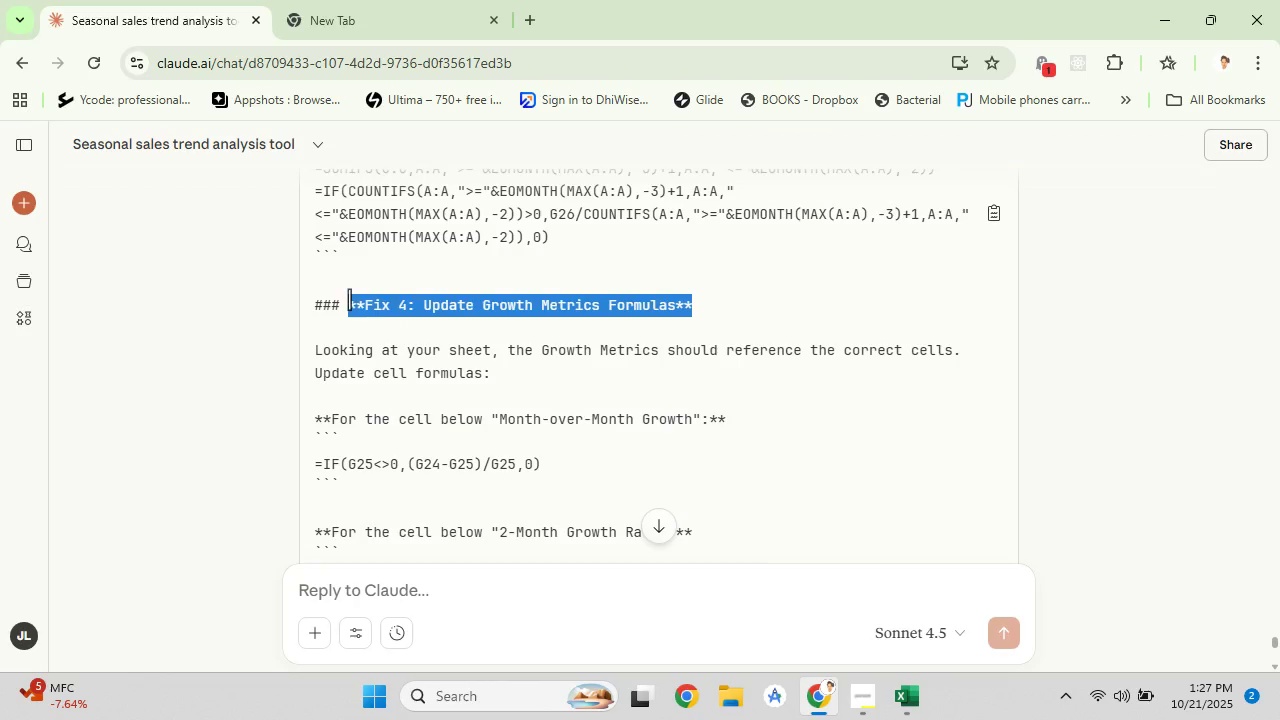 
right_click([349, 299])
 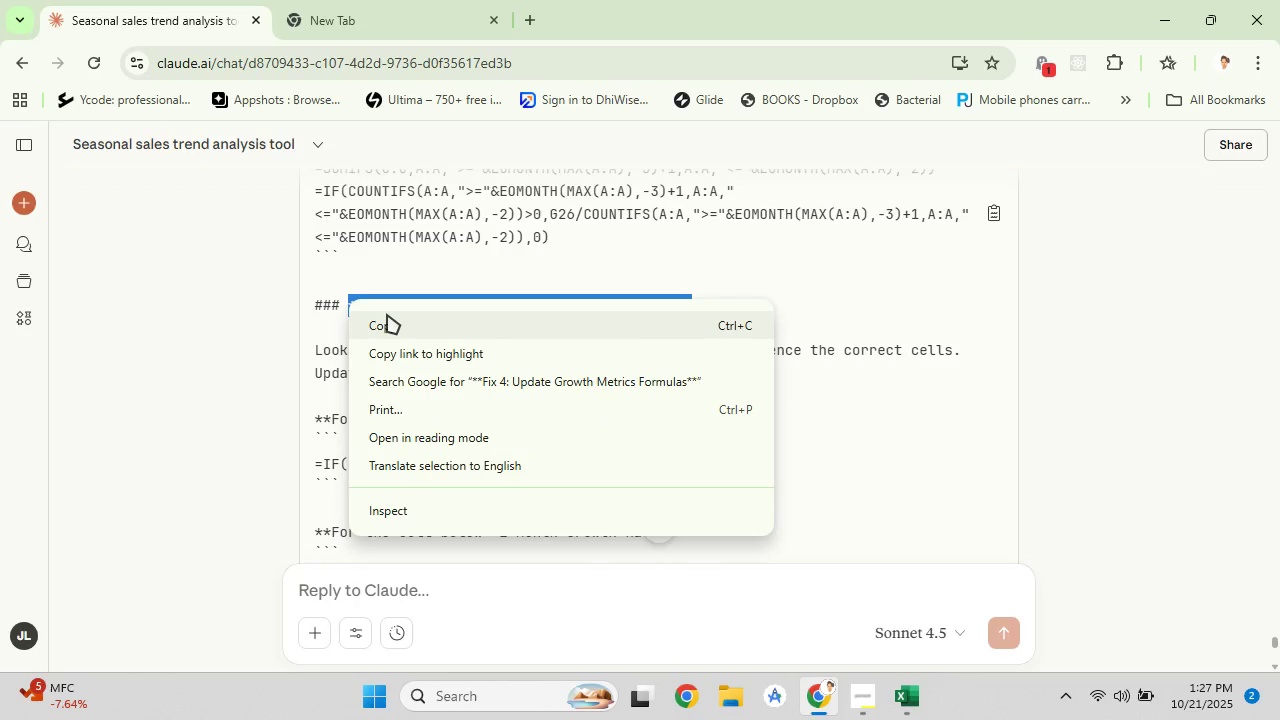 
left_click([387, 314])
 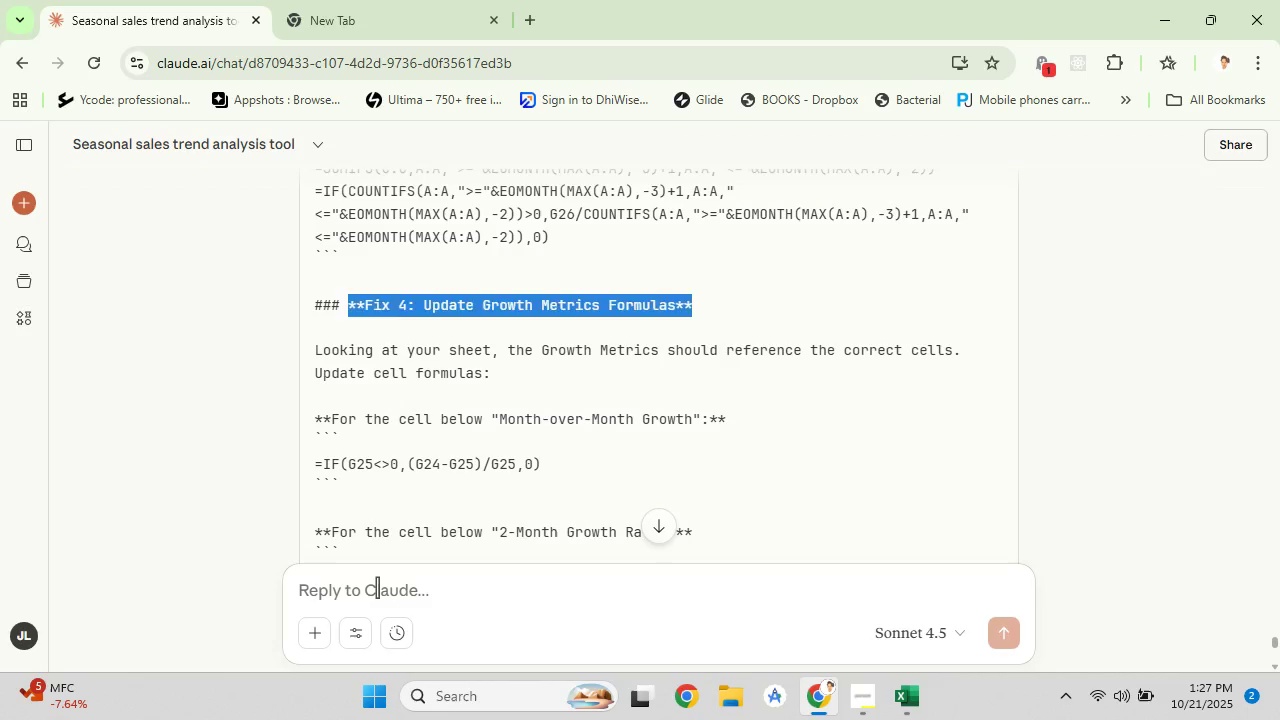 
left_click([377, 587])
 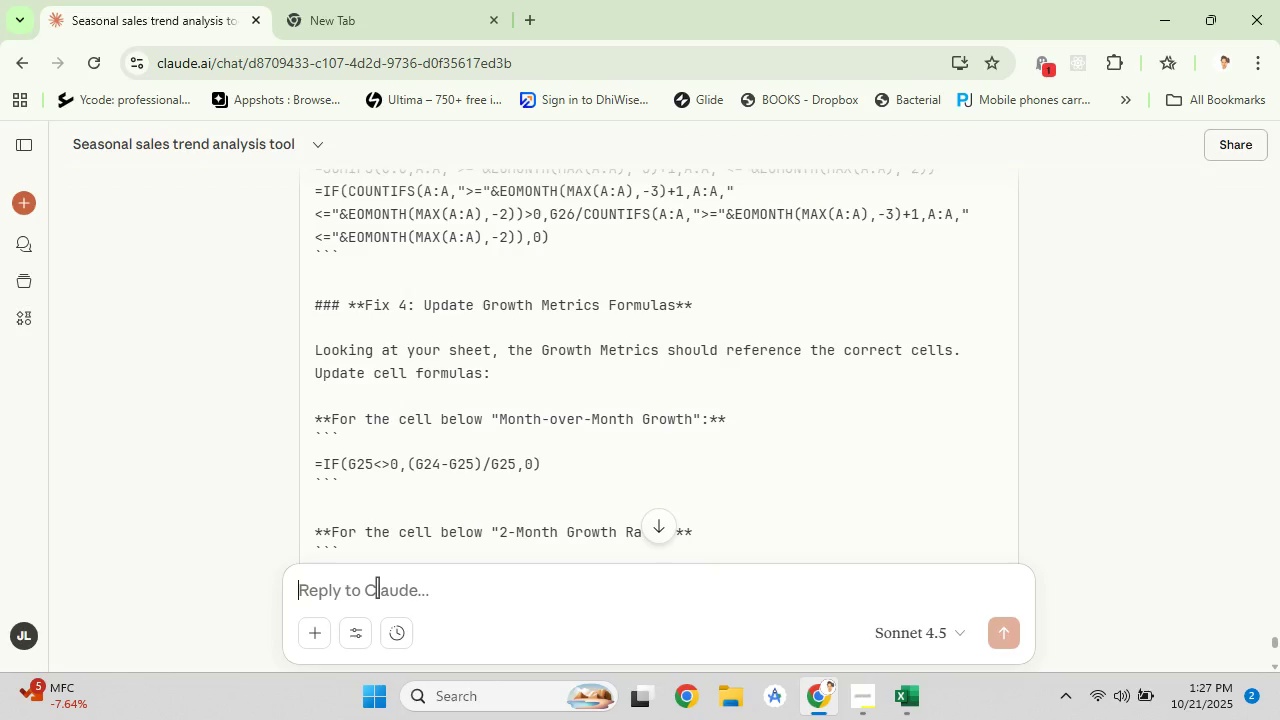 
key(Control+V)
 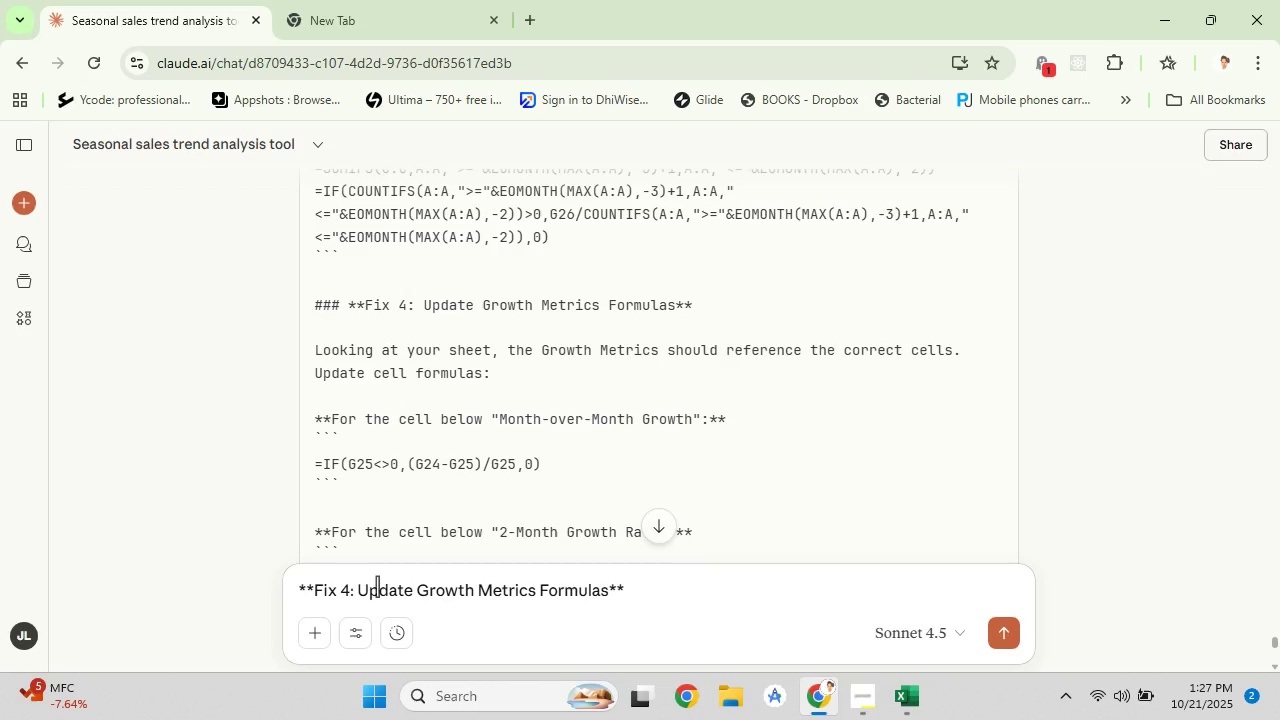 
key(Space)
 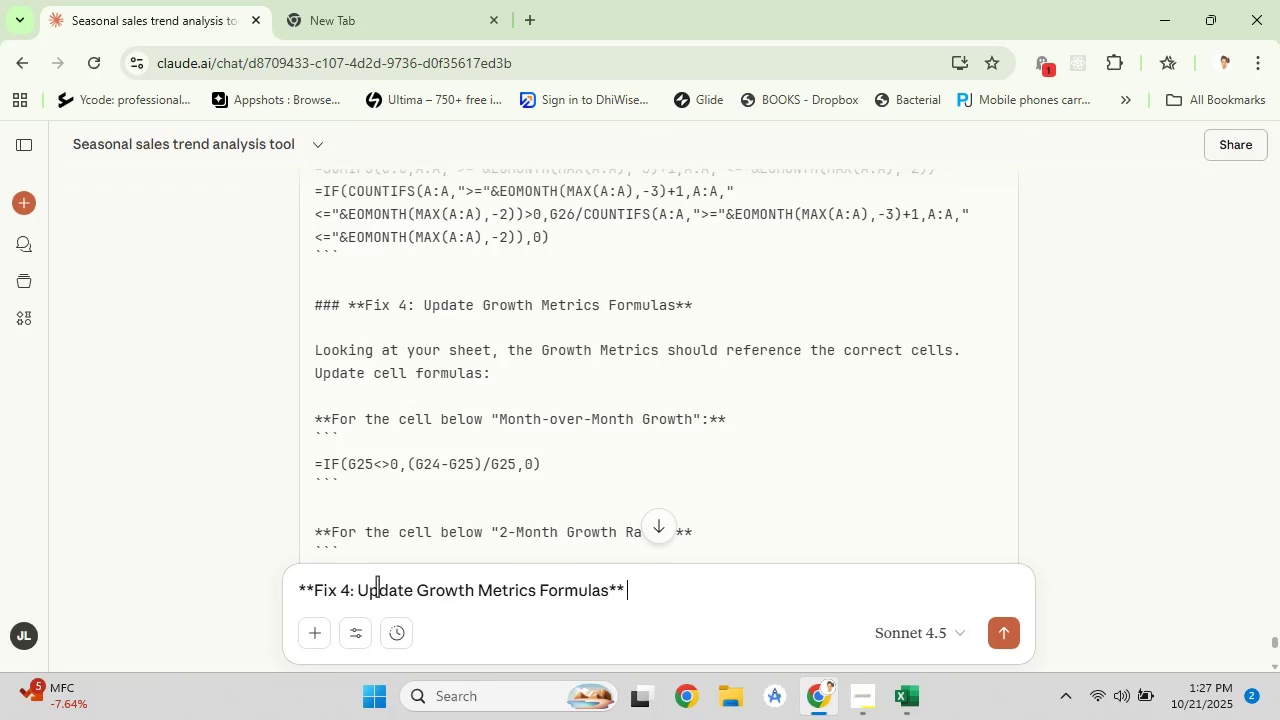 
type(give me ythe )
key(Backspace)
key(Backspace)
key(Backspace)
key(Backspace)
type(t)
key(Backspace)
key(Backspace)
type(the rihght)
key(Backspace)
key(Backspace)
key(Backspace)
key(Backspace)
type(ght so that I can copy pate)
key(Backspace)
key(Backspace)
type(ste it)
 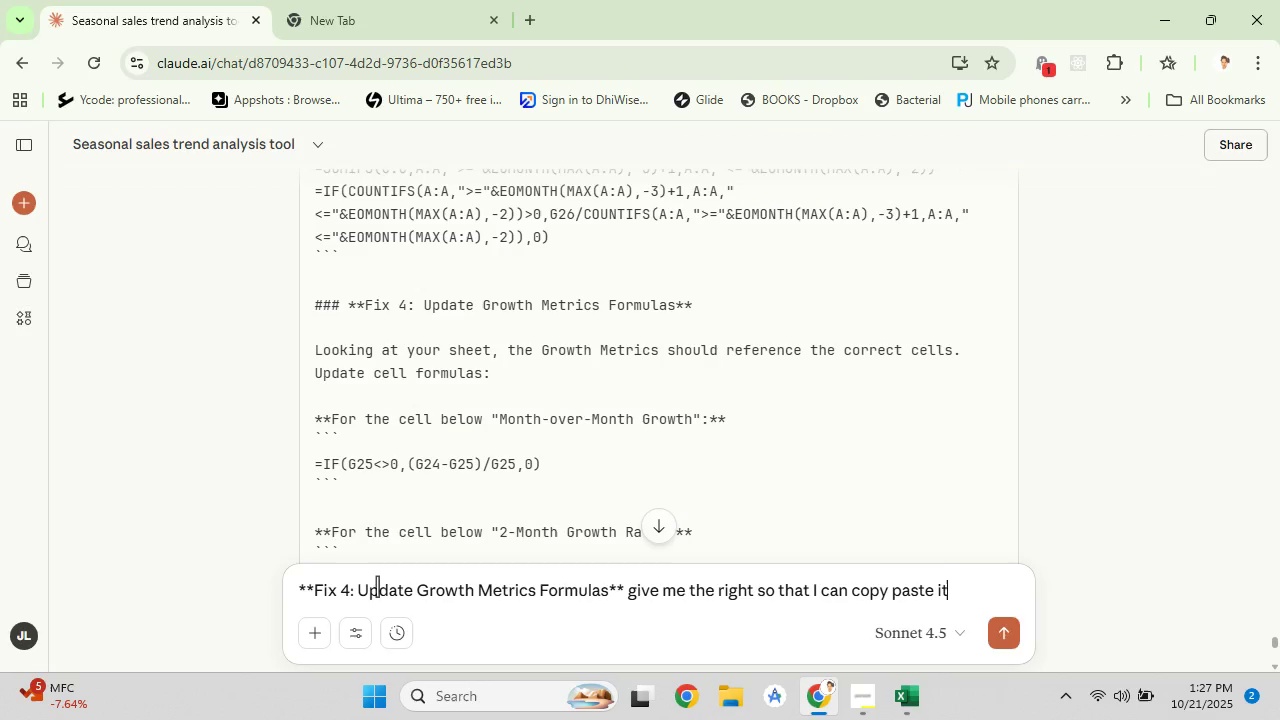 
key(Enter)
 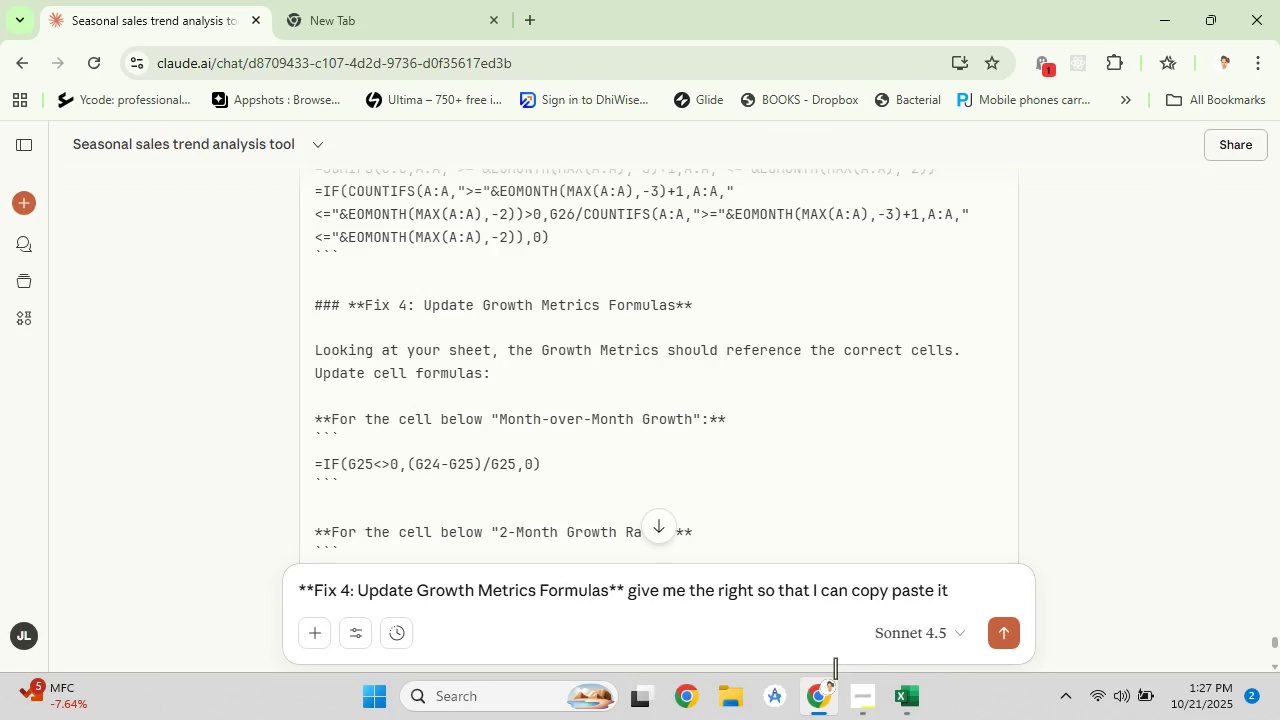 
left_click([861, 705])
 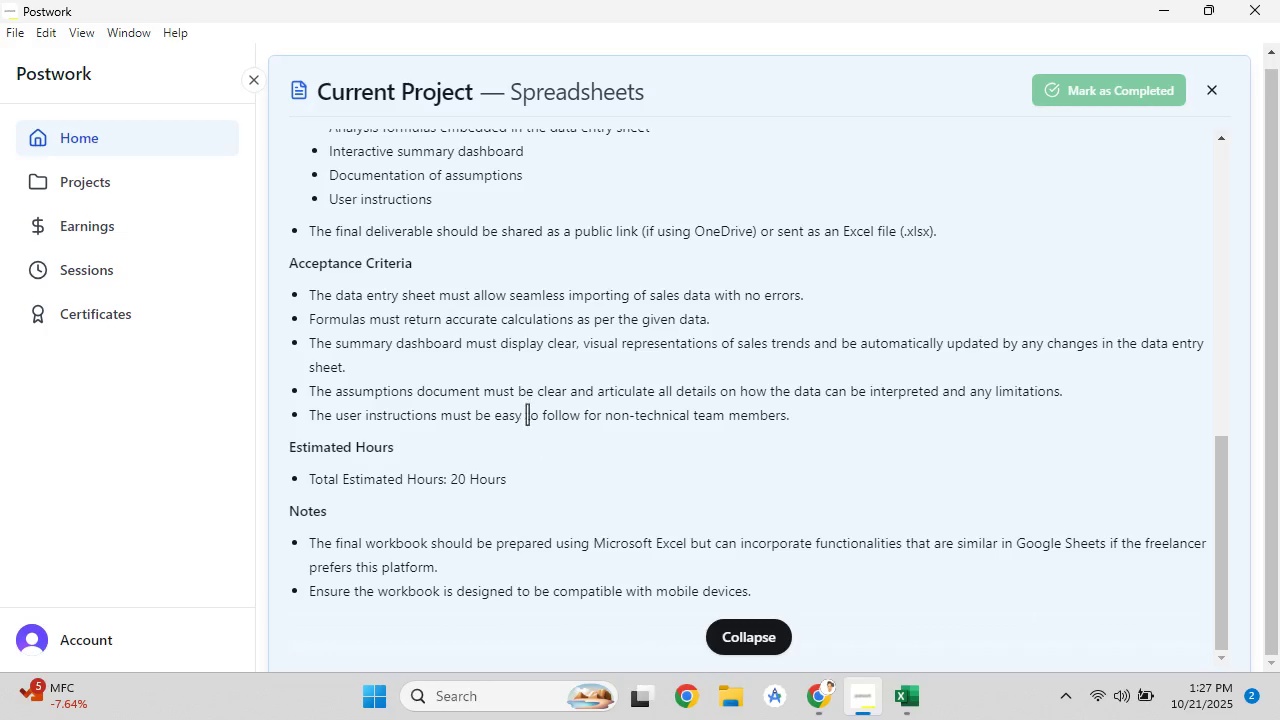 
scroll: coordinate [638, 539], scroll_direction: down, amount: 4.0